 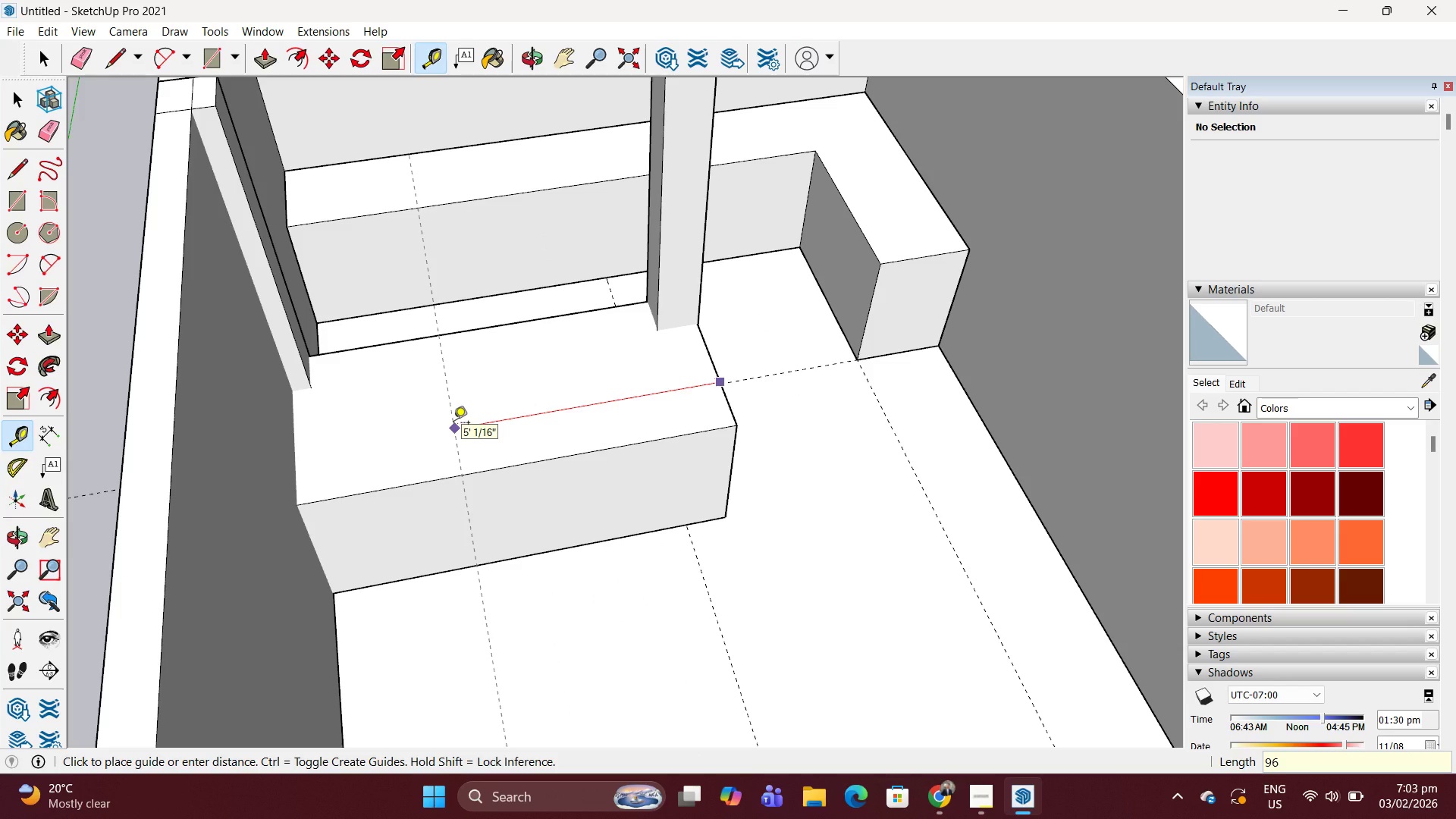 
key(Enter)
 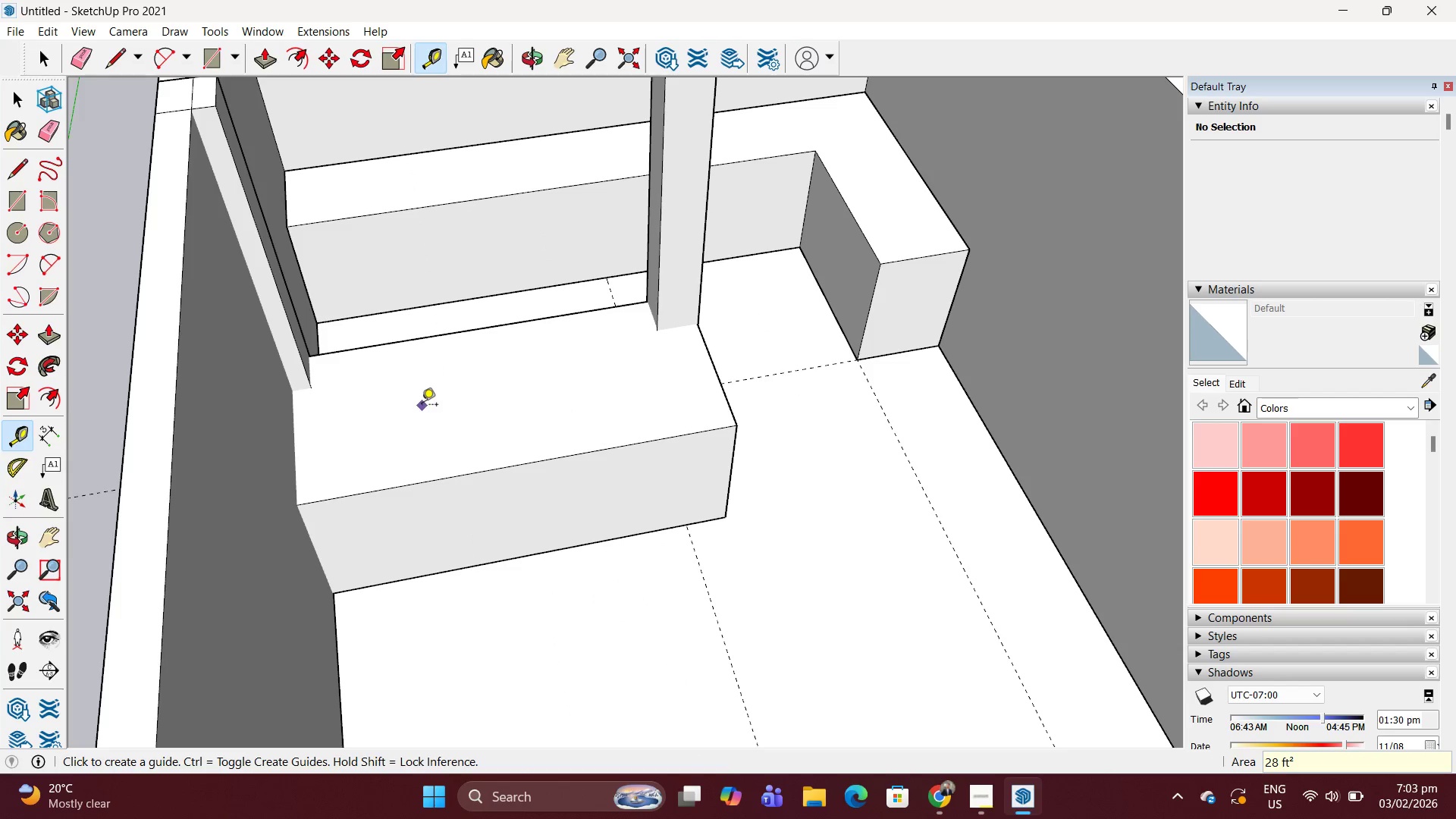 
key(Space)
 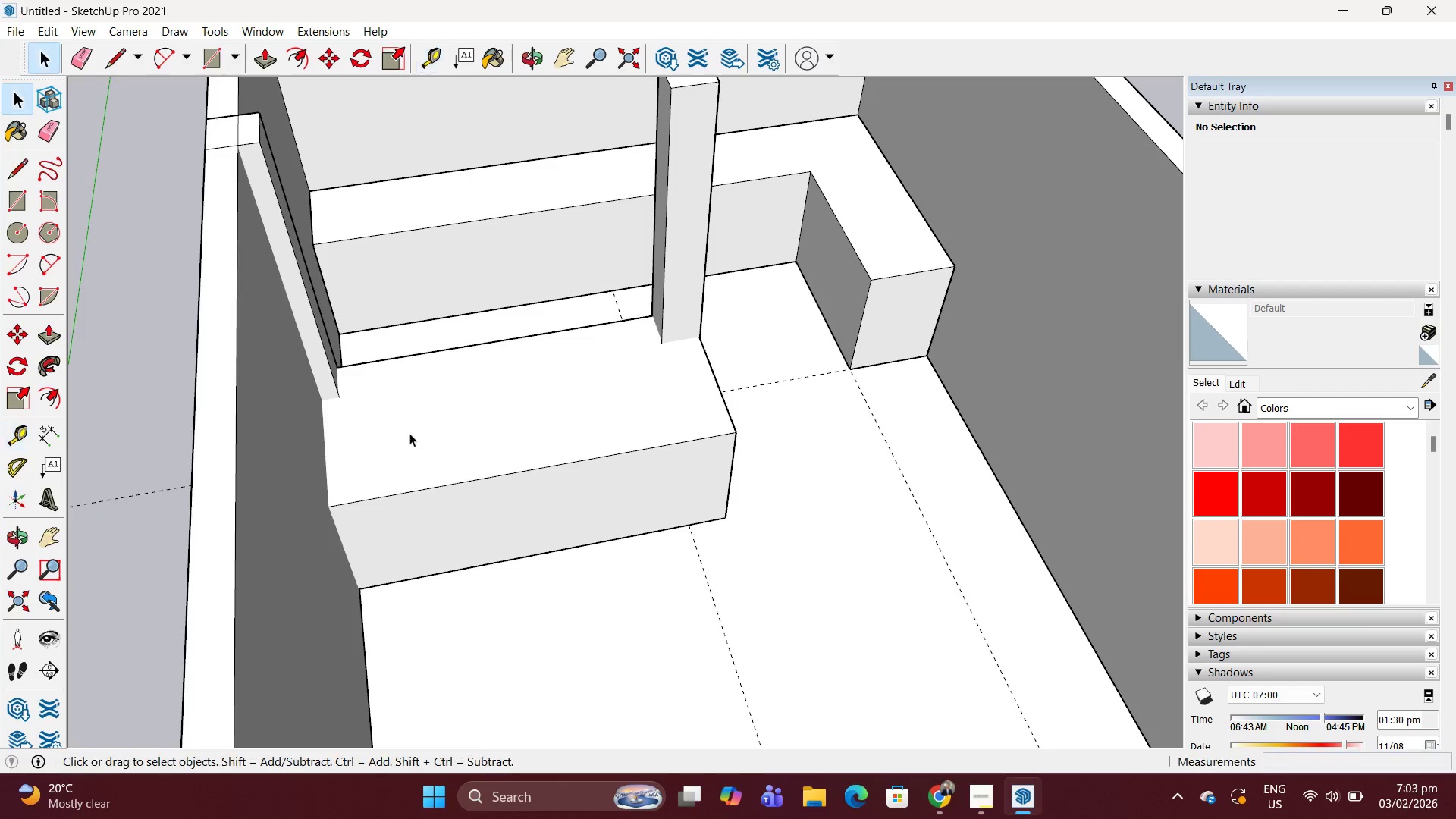 
left_click([410, 433])
 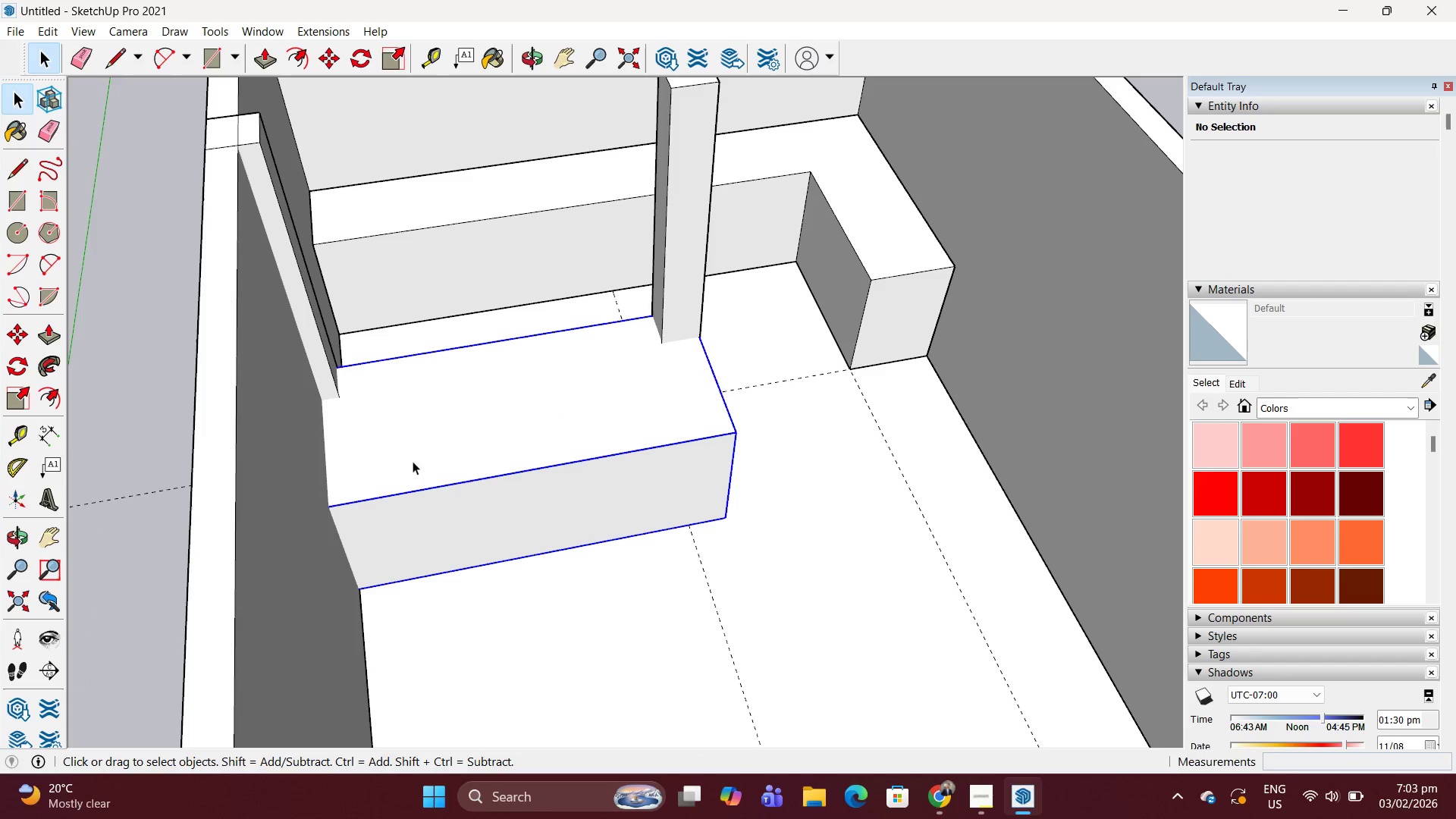 
scroll: coordinate [381, 388], scroll_direction: down, amount: 1.0
 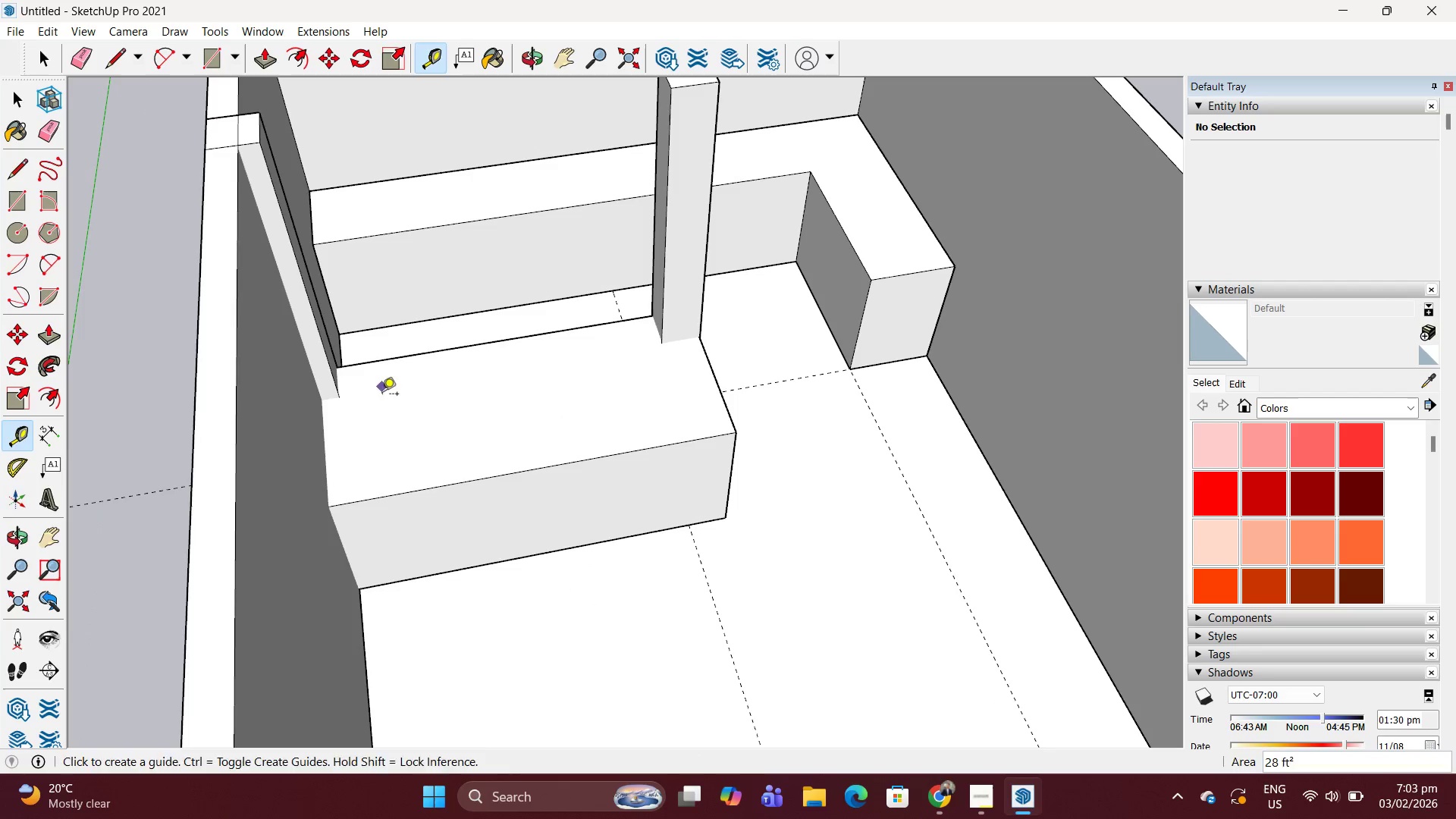 
key(M)
 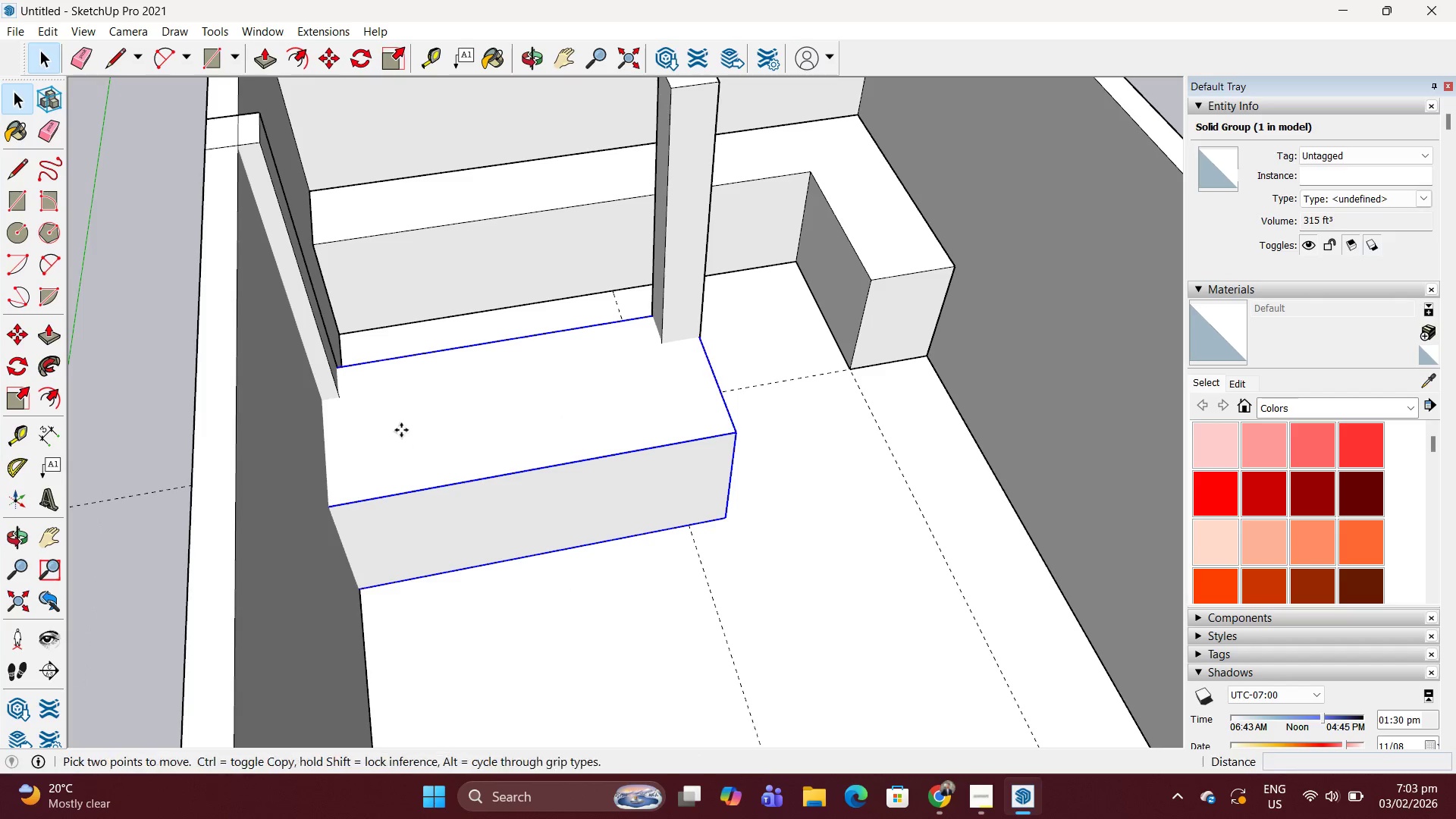 
left_click_drag(start_coordinate=[402, 430], to_coordinate=[407, 430])
 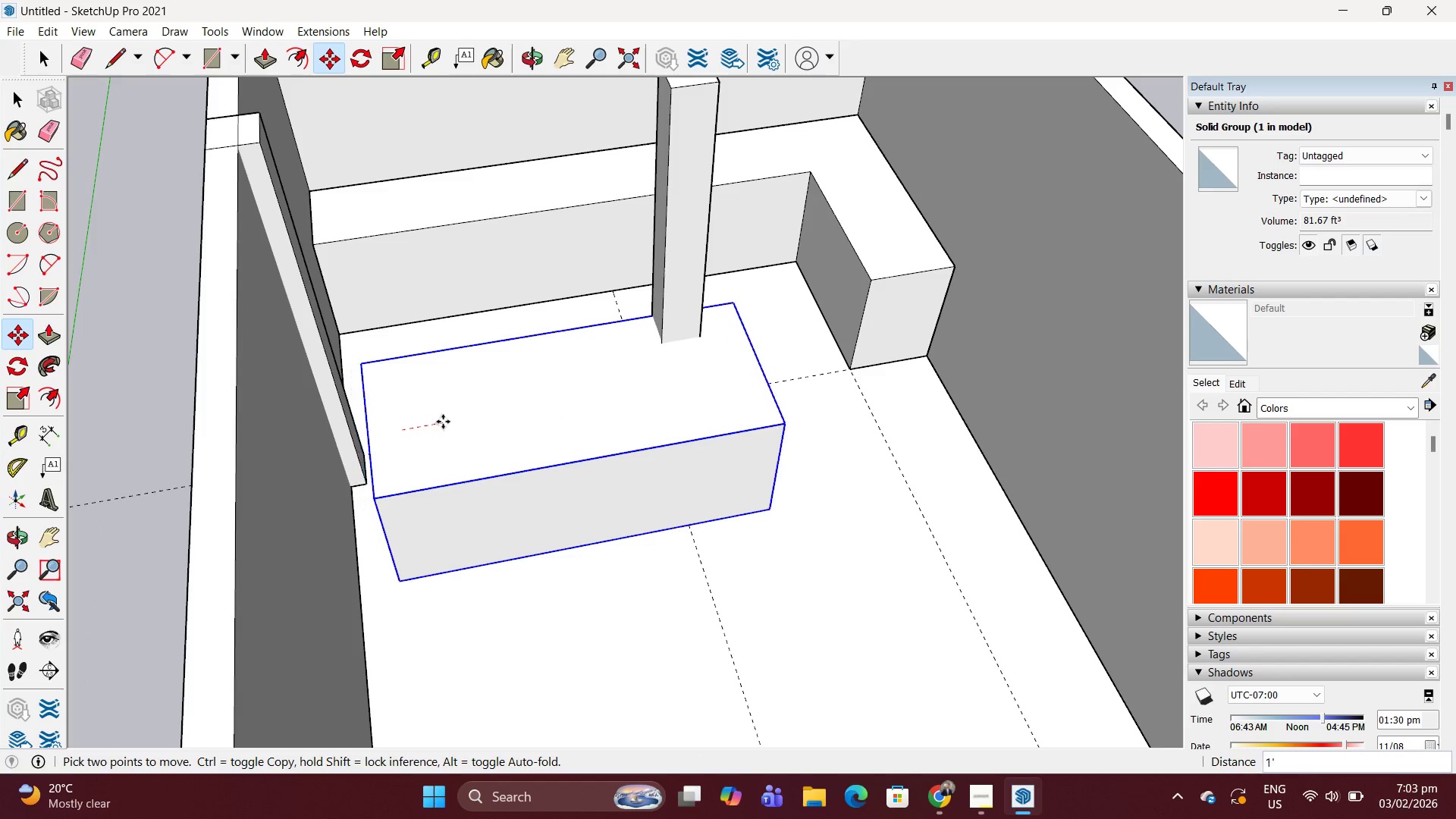 
left_click([443, 422])
 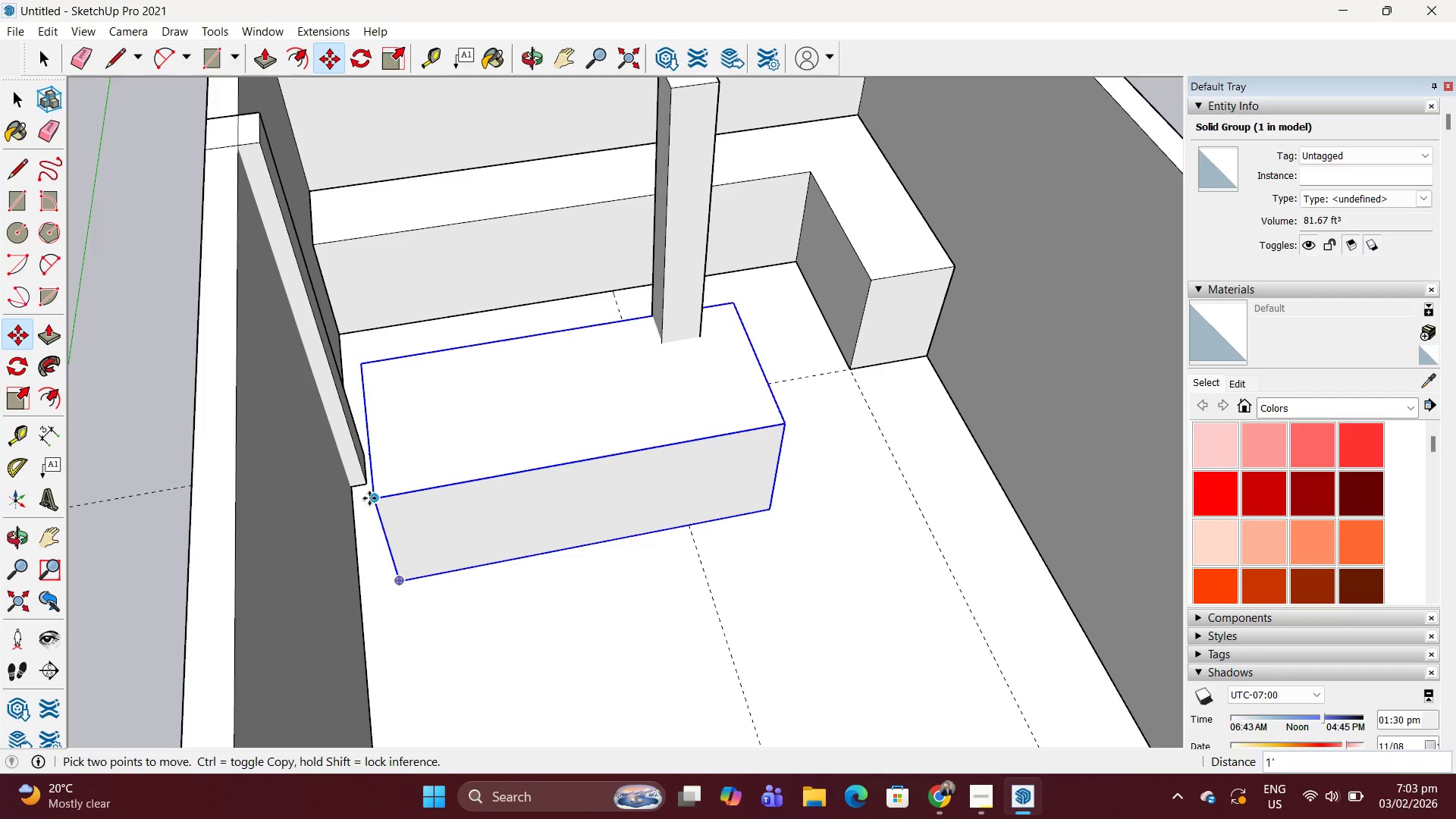 
left_click([369, 498])
 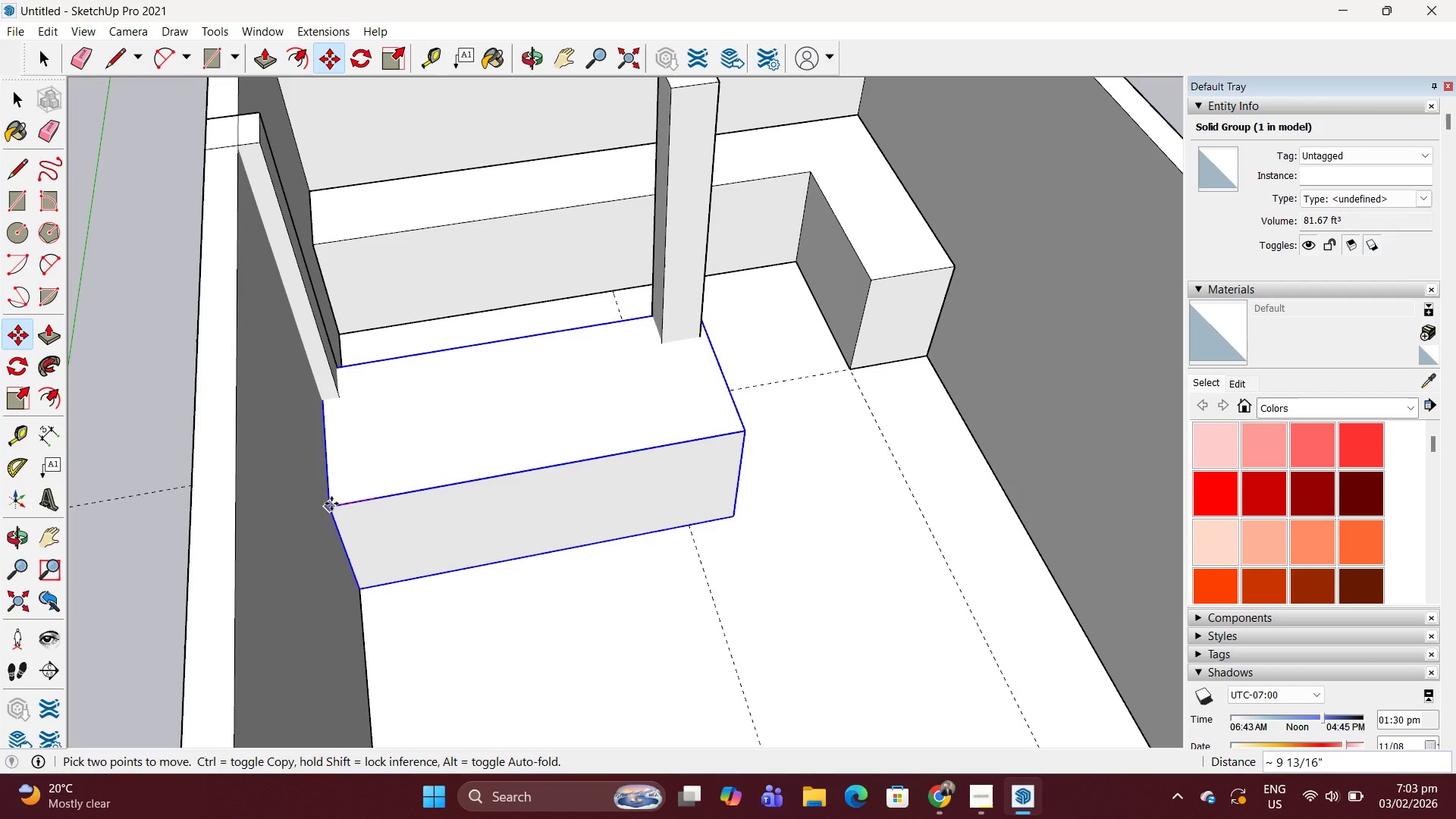 
left_click([331, 504])
 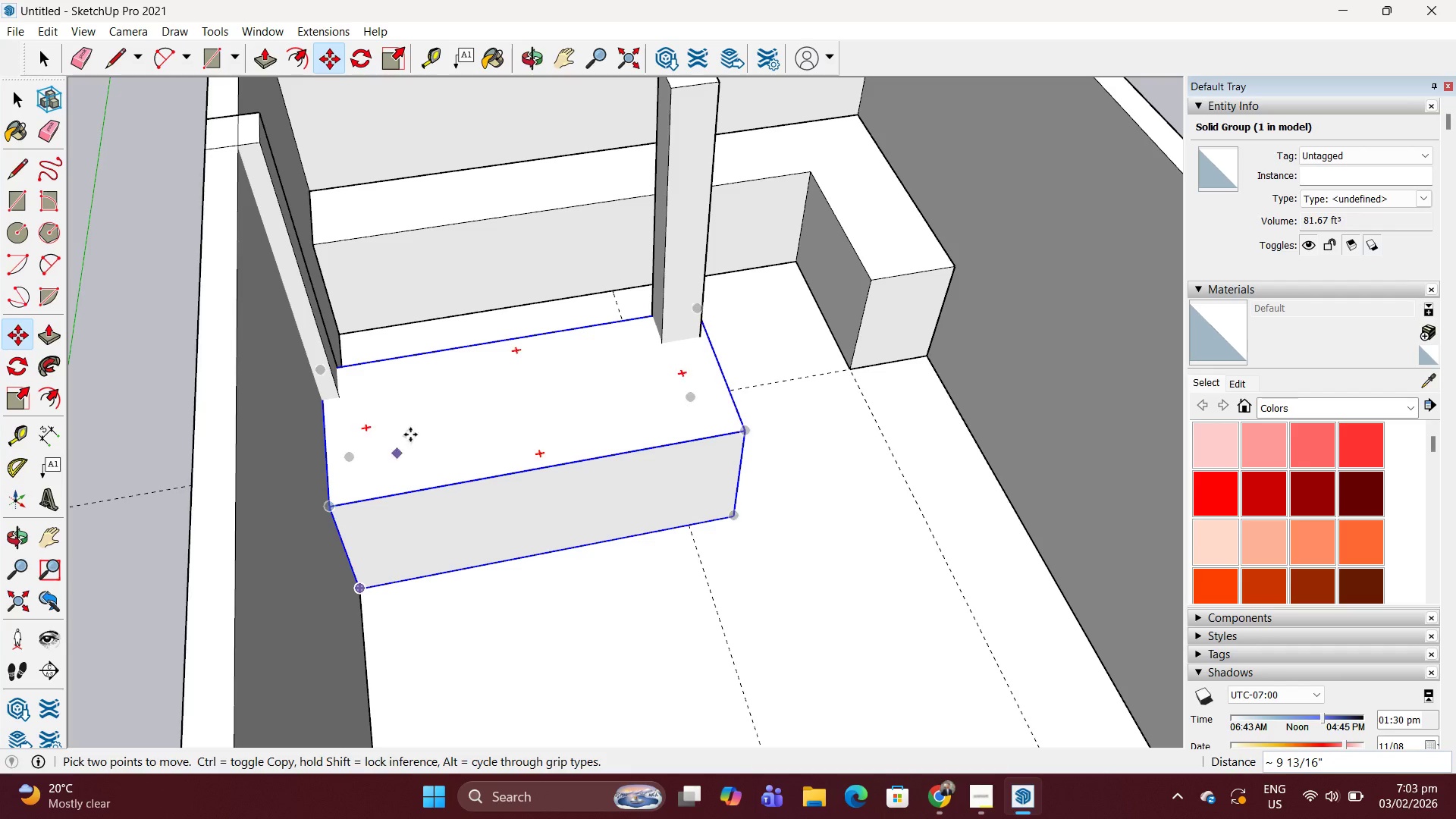 
scroll: coordinate [461, 427], scroll_direction: down, amount: 4.0
 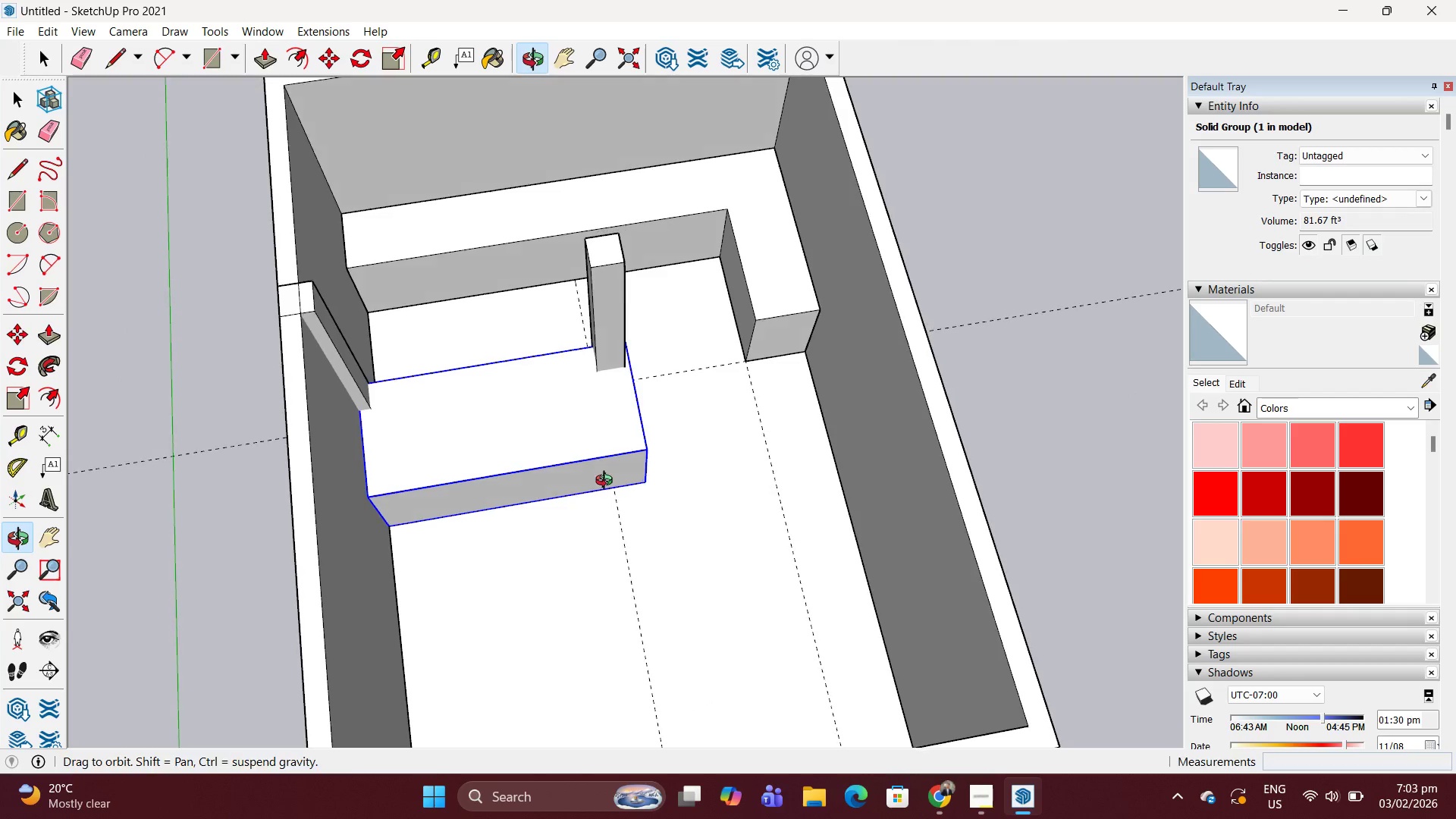 
scroll: coordinate [617, 274], scroll_direction: up, amount: 3.0
 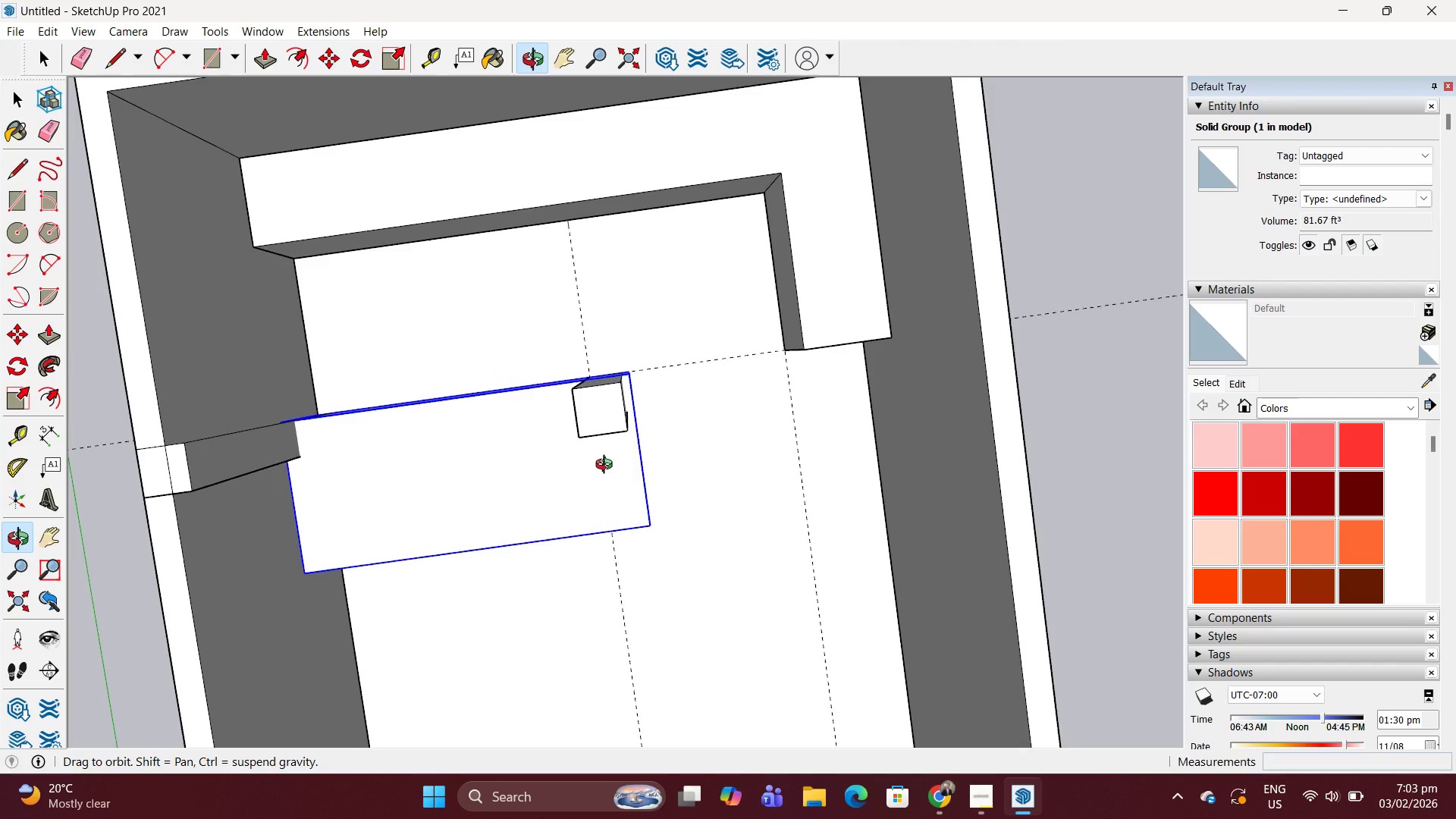 
key(Space)
 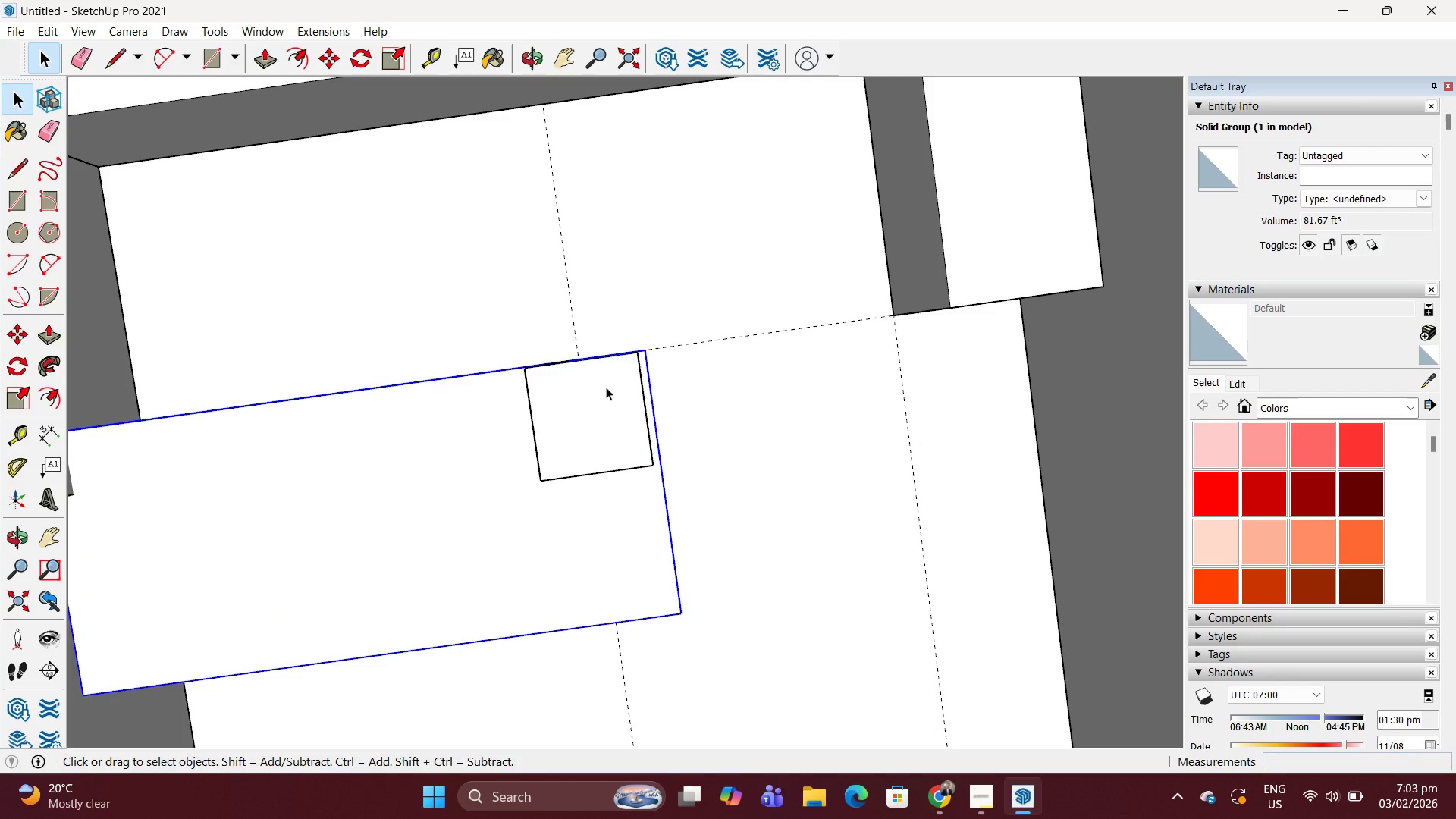 
left_click([607, 386])
 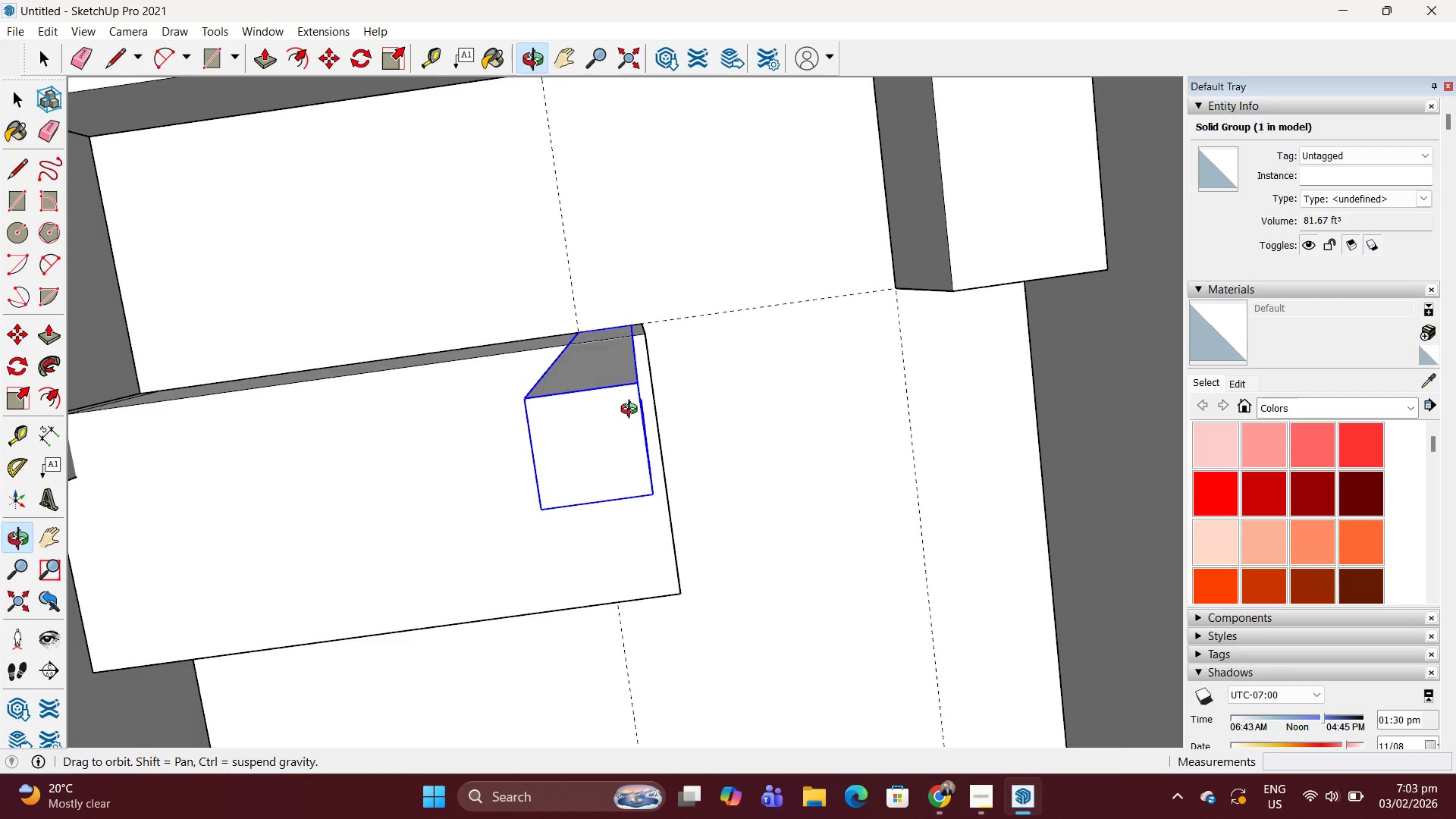 
scroll: coordinate [646, 350], scroll_direction: up, amount: 10.0
 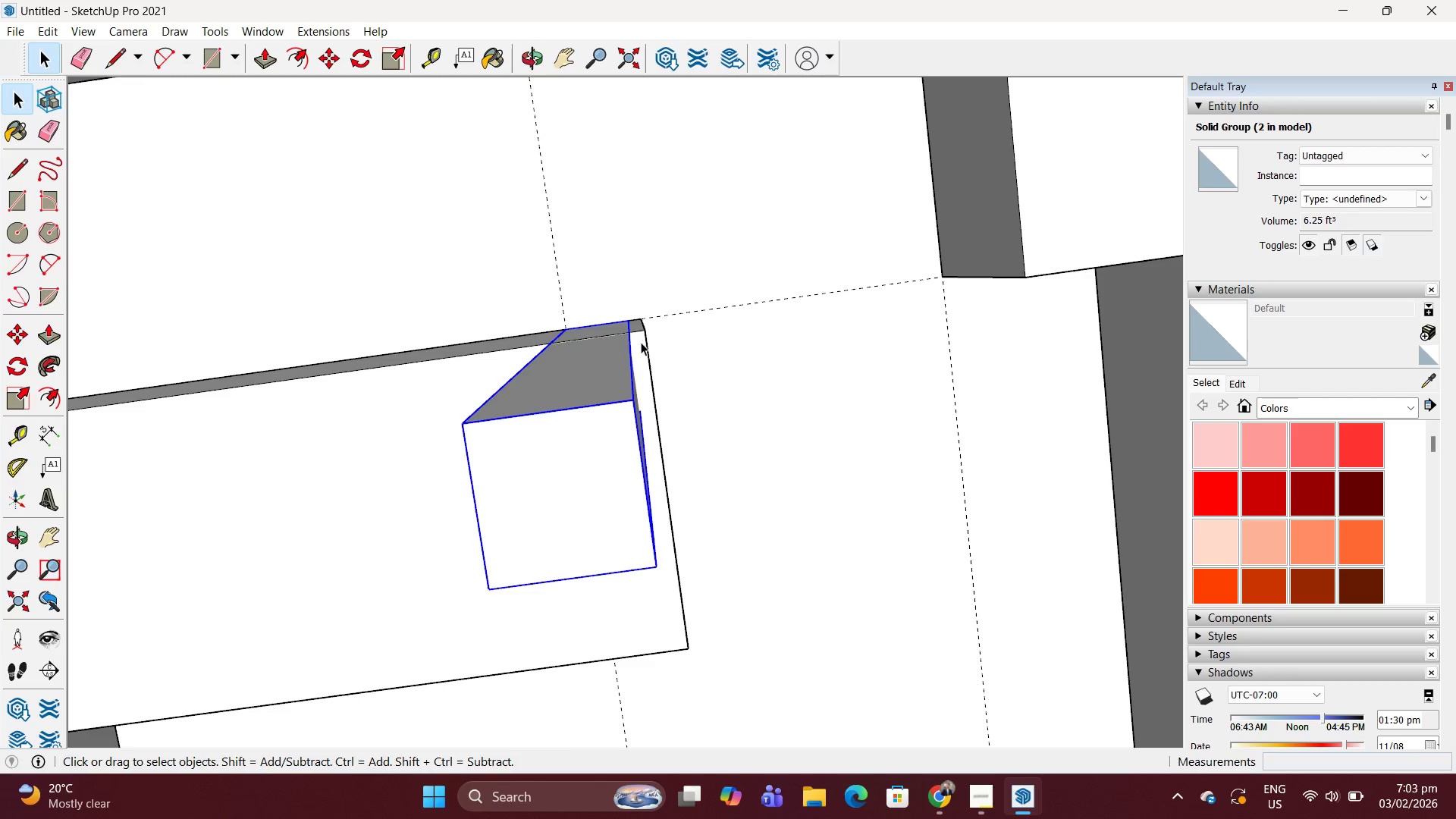 
key(M)
 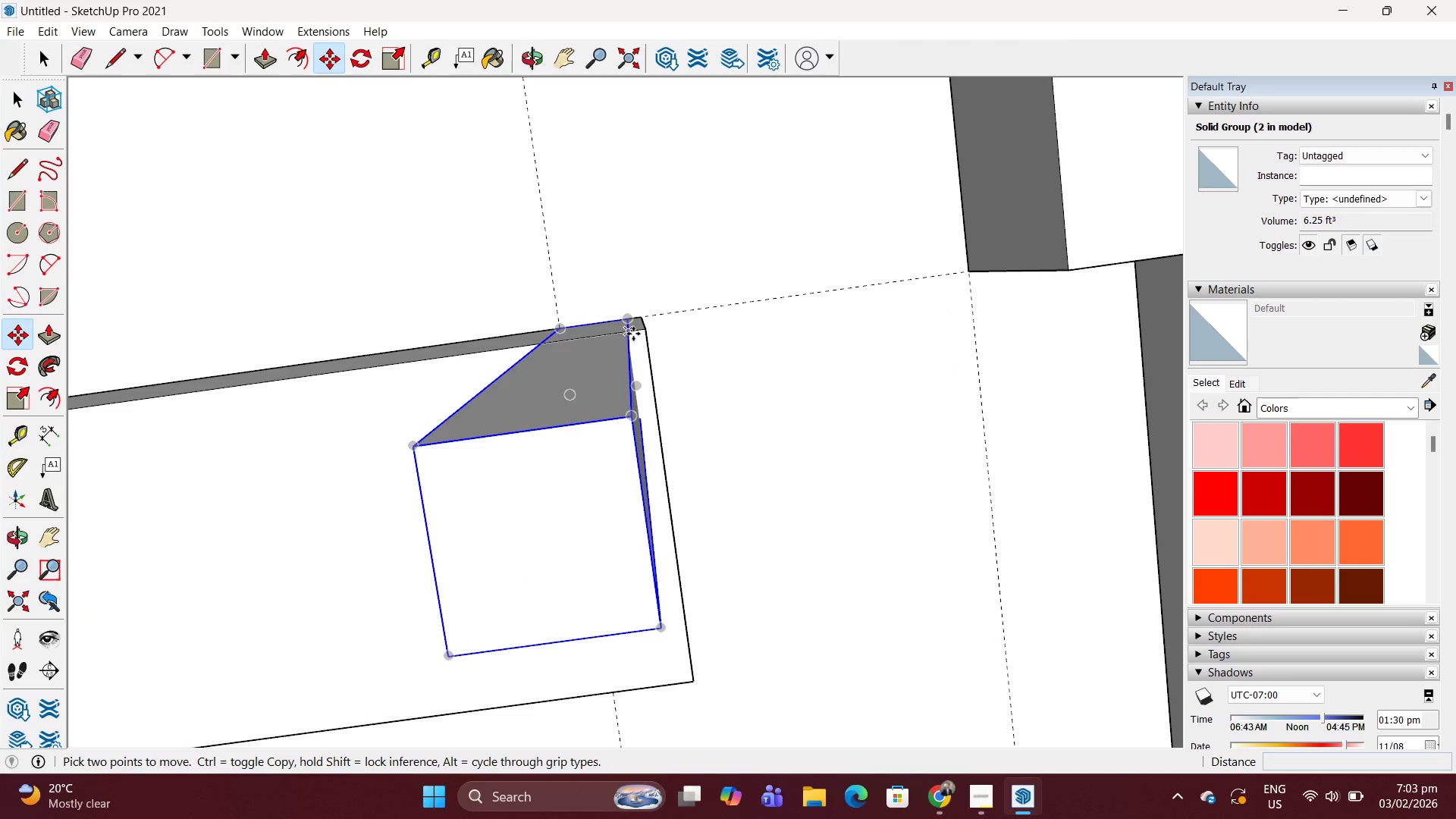 
scroll: coordinate [639, 341], scroll_direction: up, amount: 1.0
 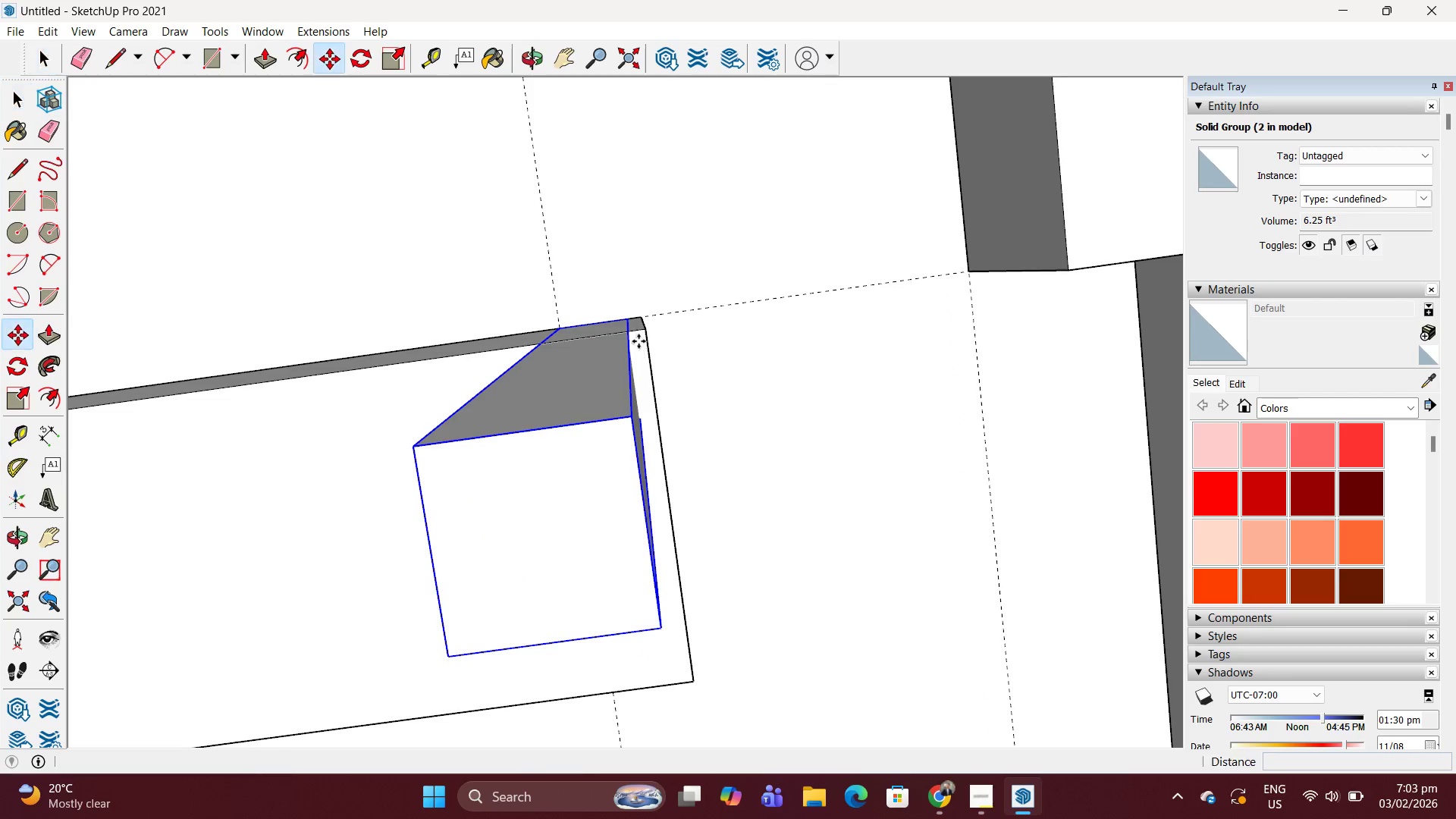 
left_click([633, 334])
 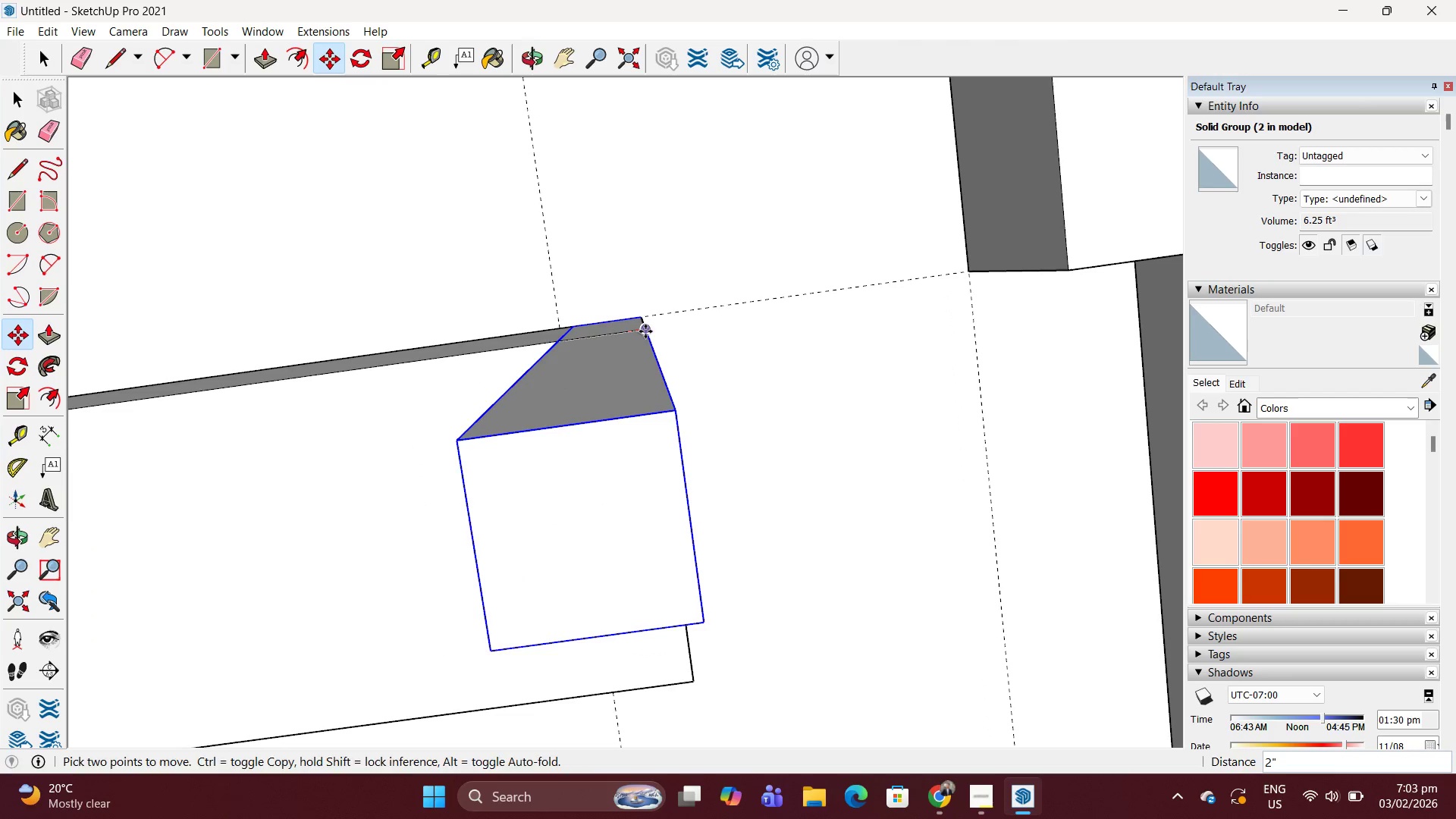 
left_click([645, 331])
 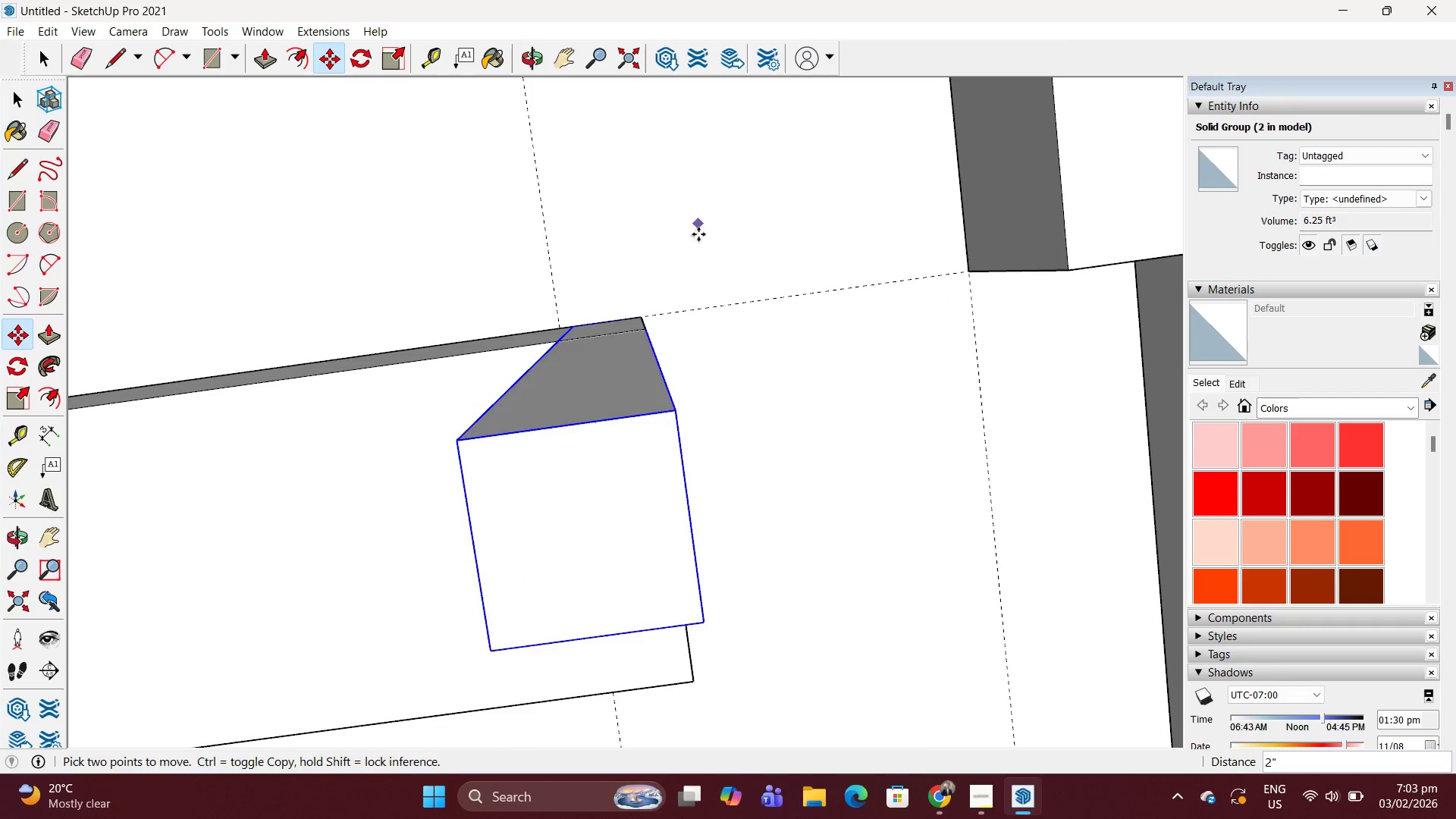 
key(Space)
 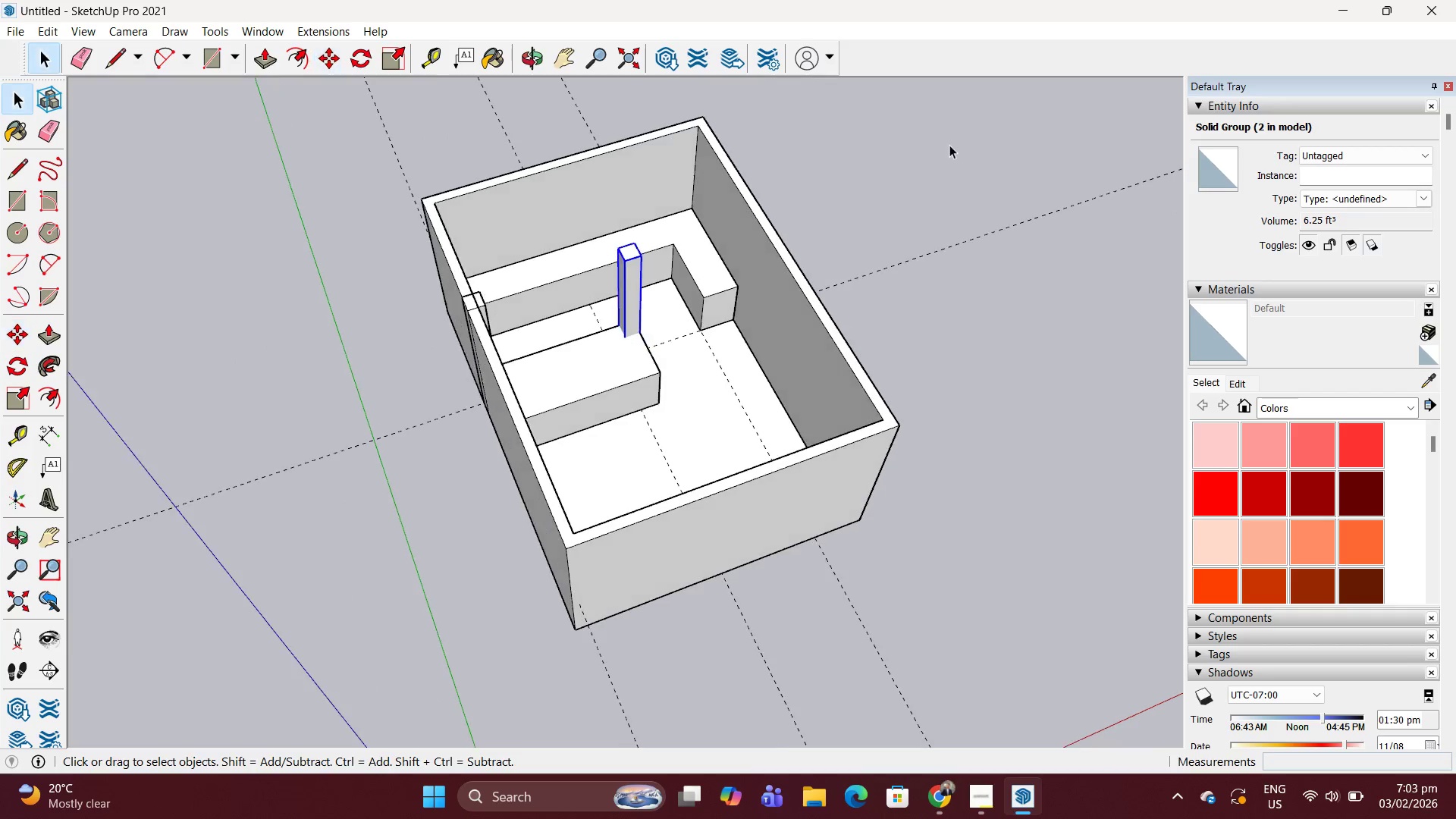 
key(Escape)
 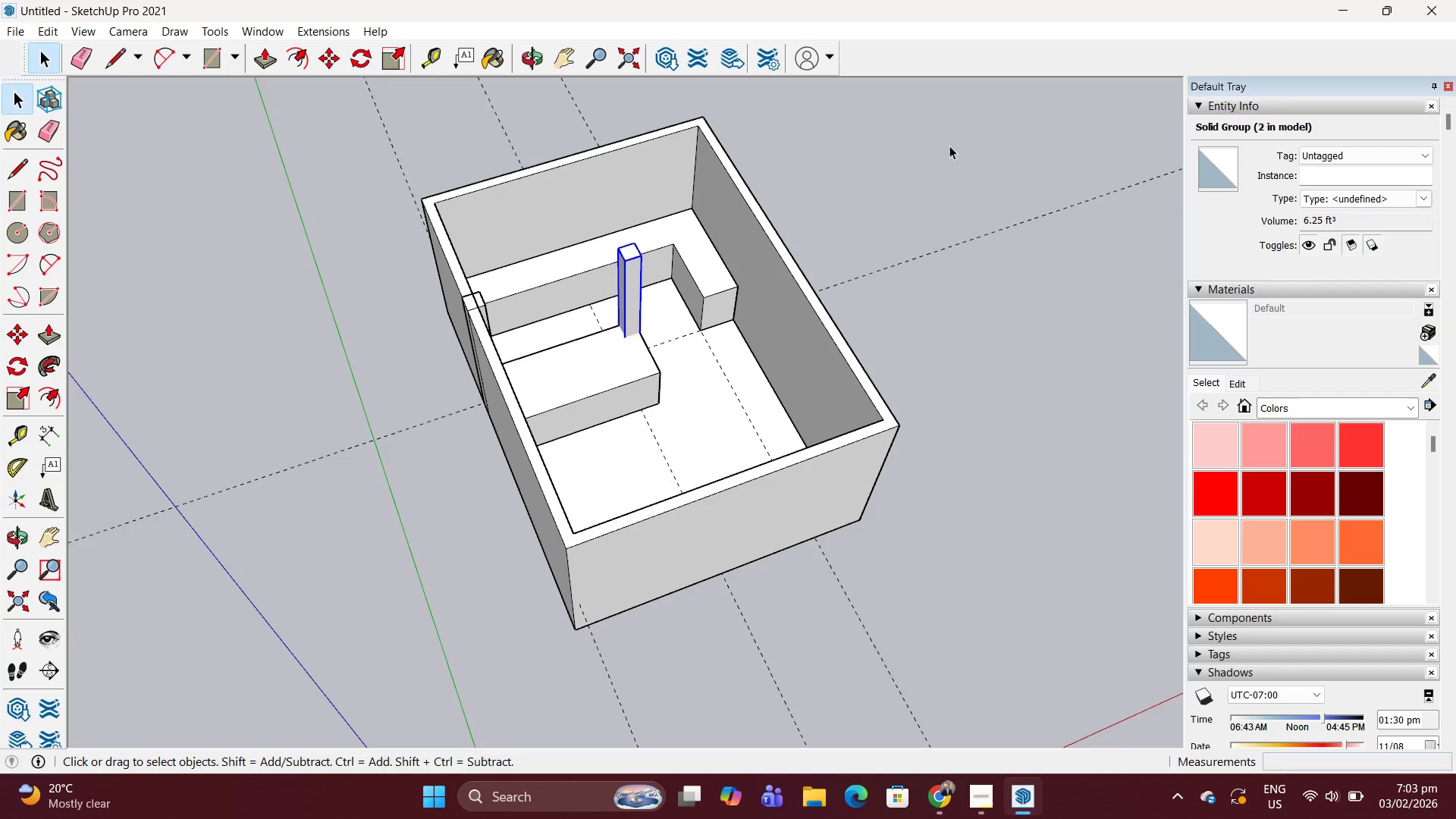 
scroll: coordinate [655, 306], scroll_direction: down, amount: 18.0
 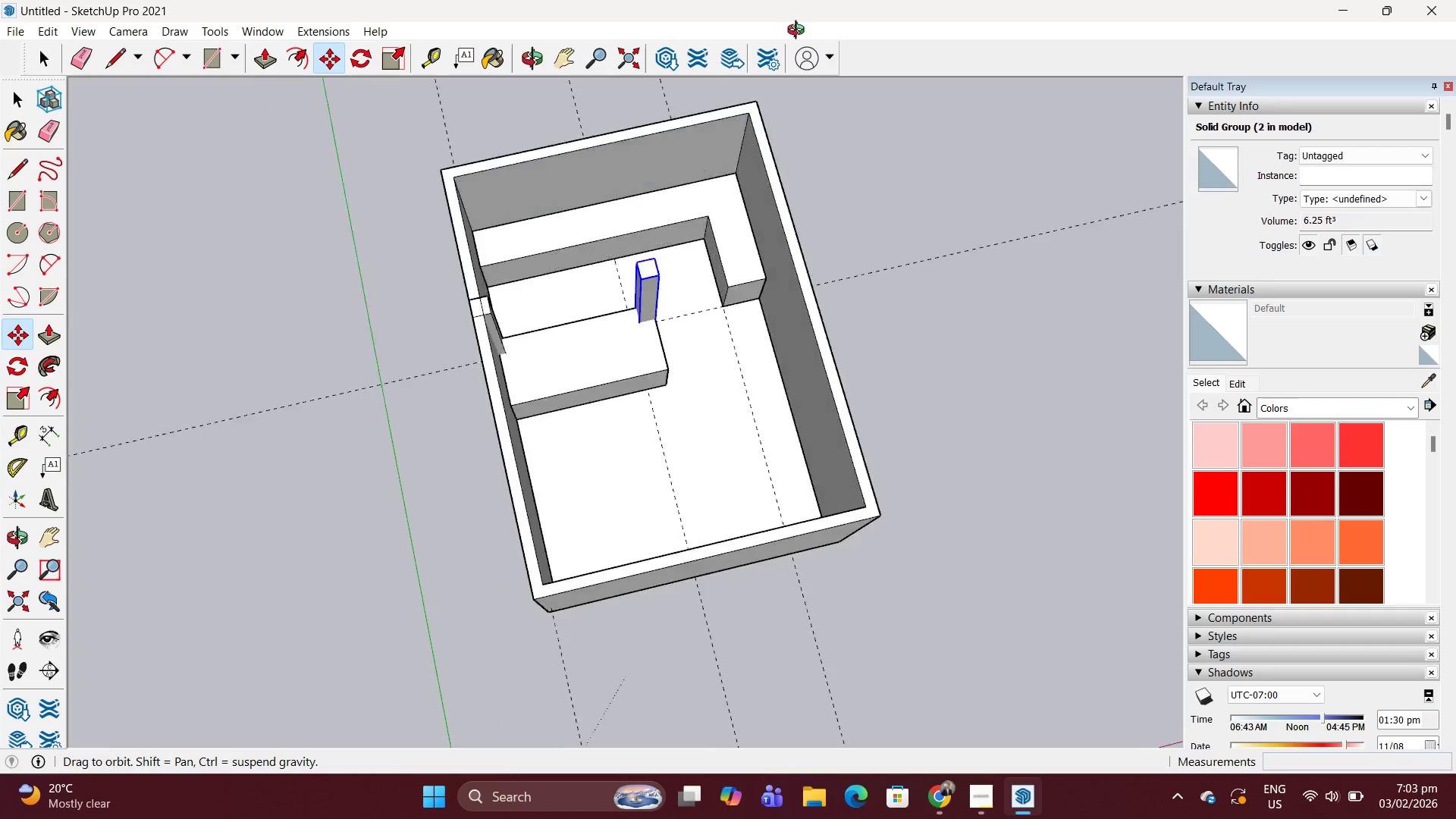 
left_click([949, 146])
 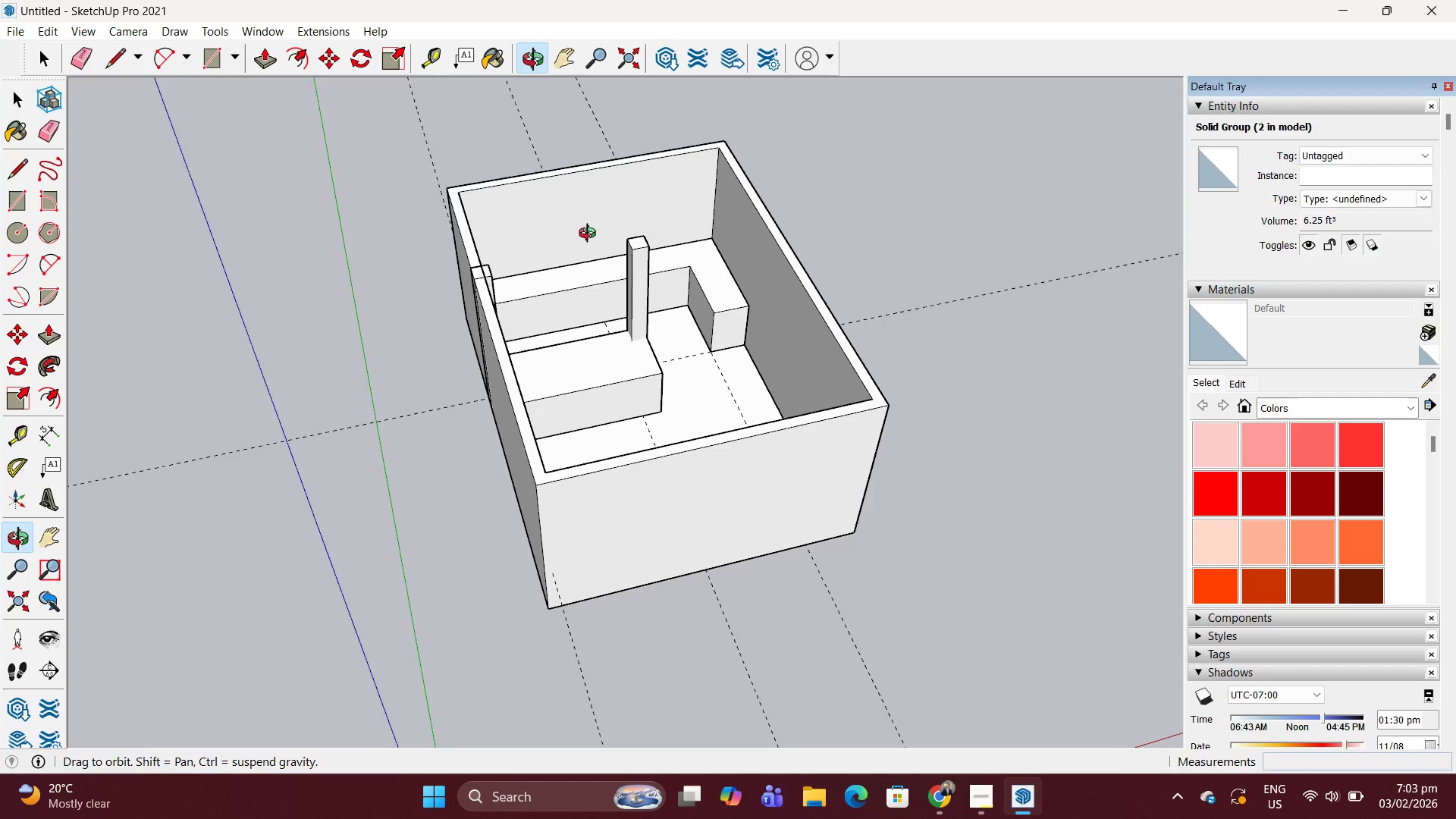 
double_click([651, 353])
 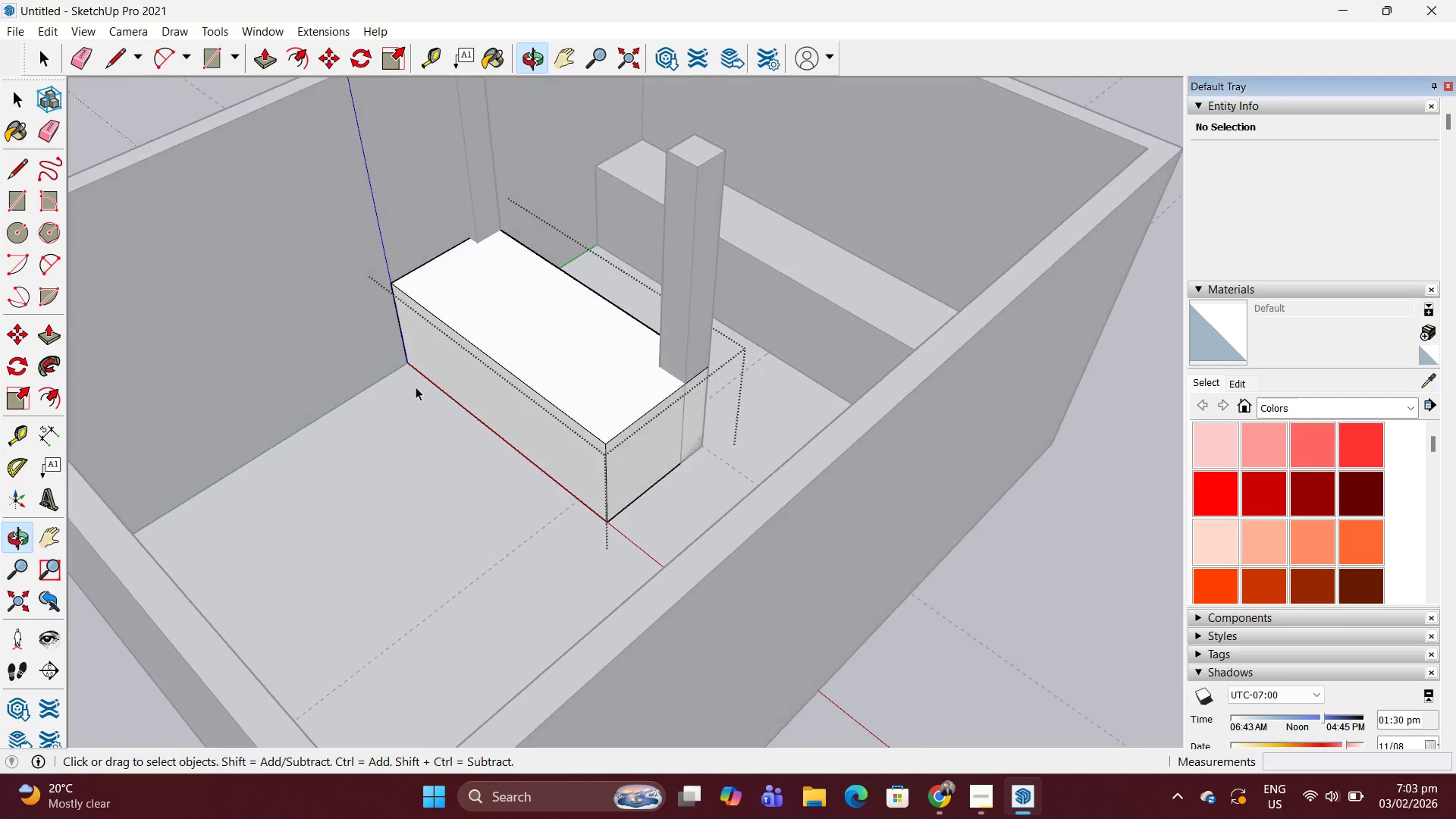 
scroll: coordinate [615, 355], scroll_direction: up, amount: 7.0
 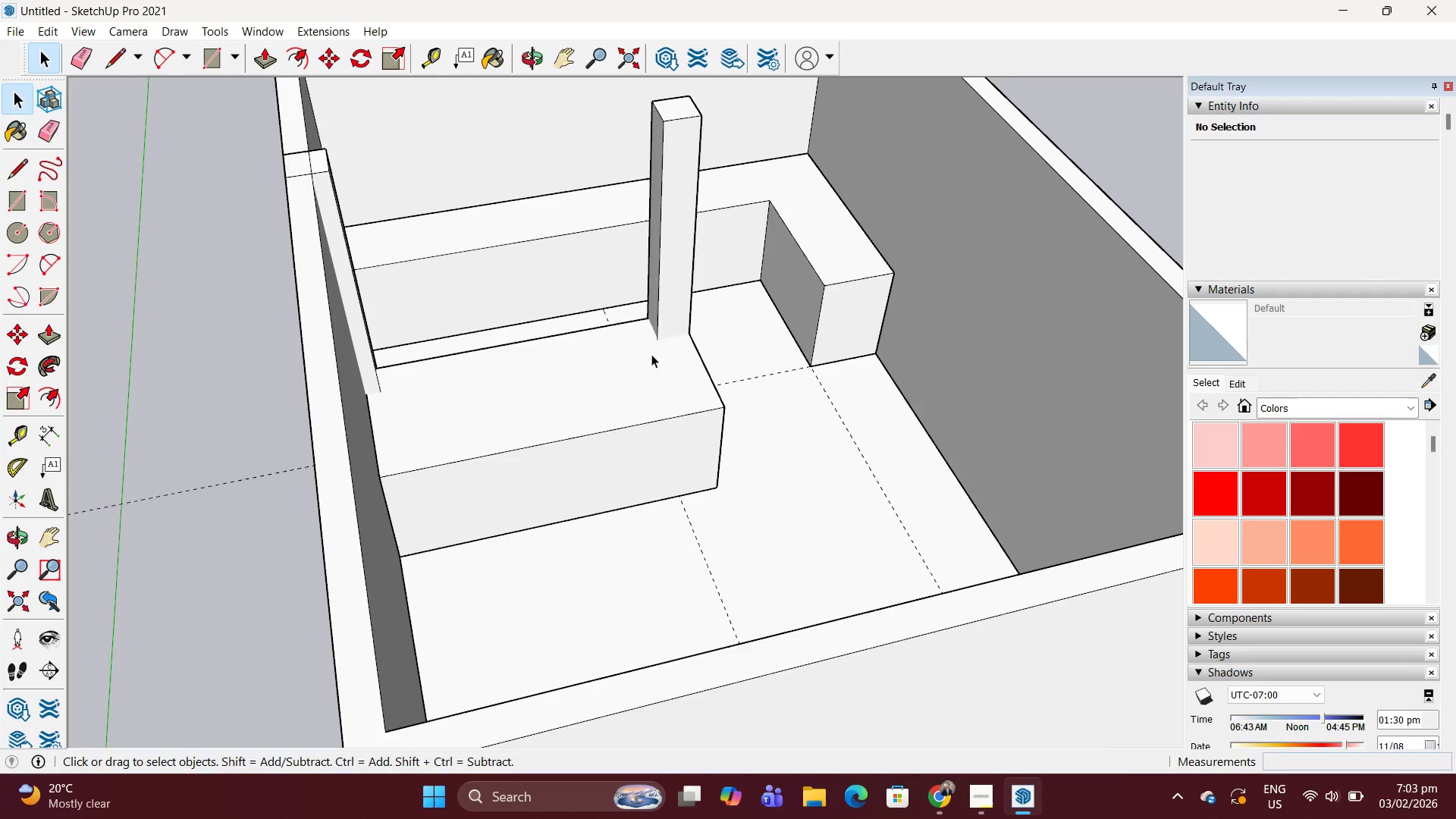 
type(kk)
 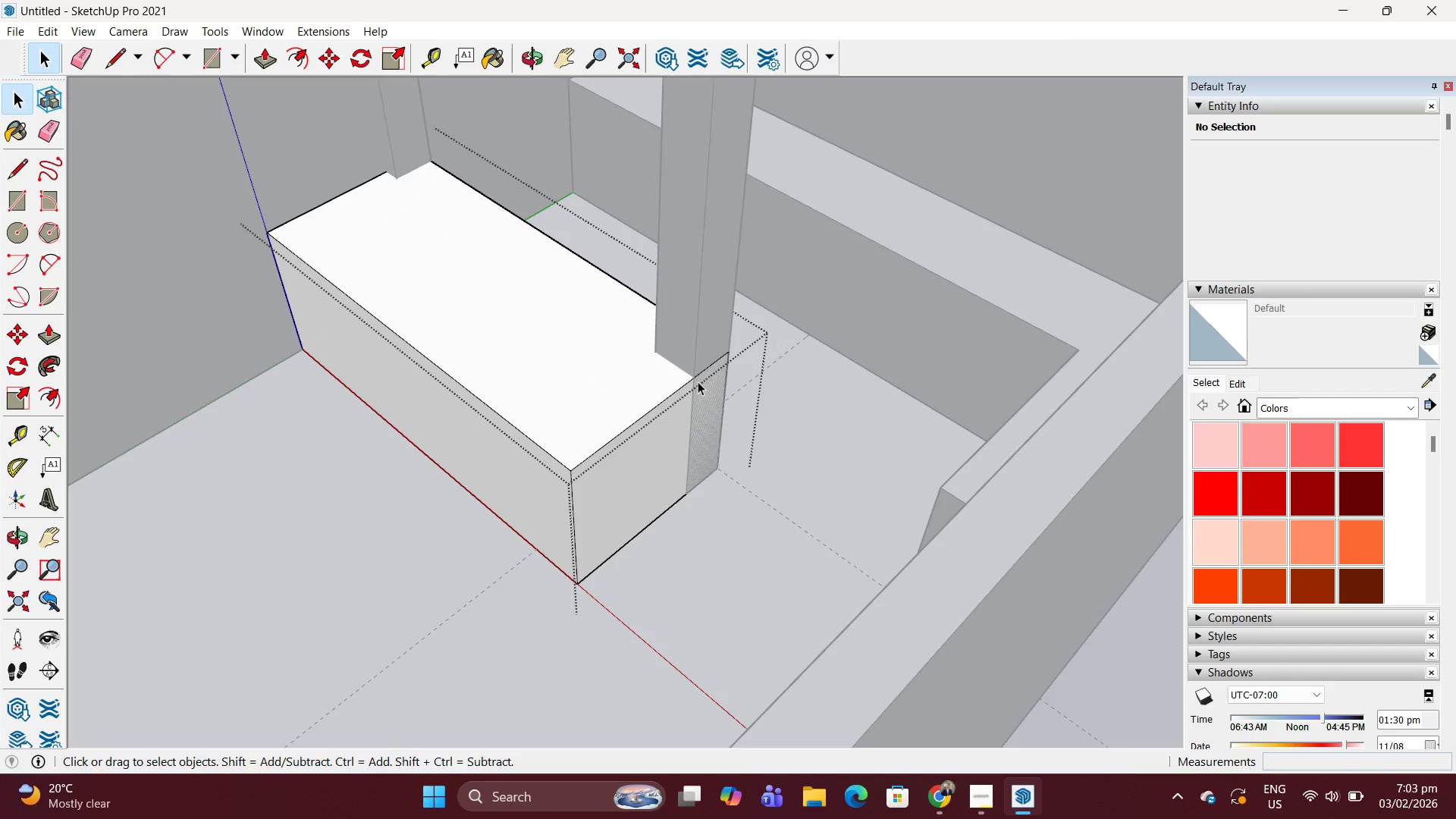 
scroll: coordinate [694, 390], scroll_direction: up, amount: 4.0
 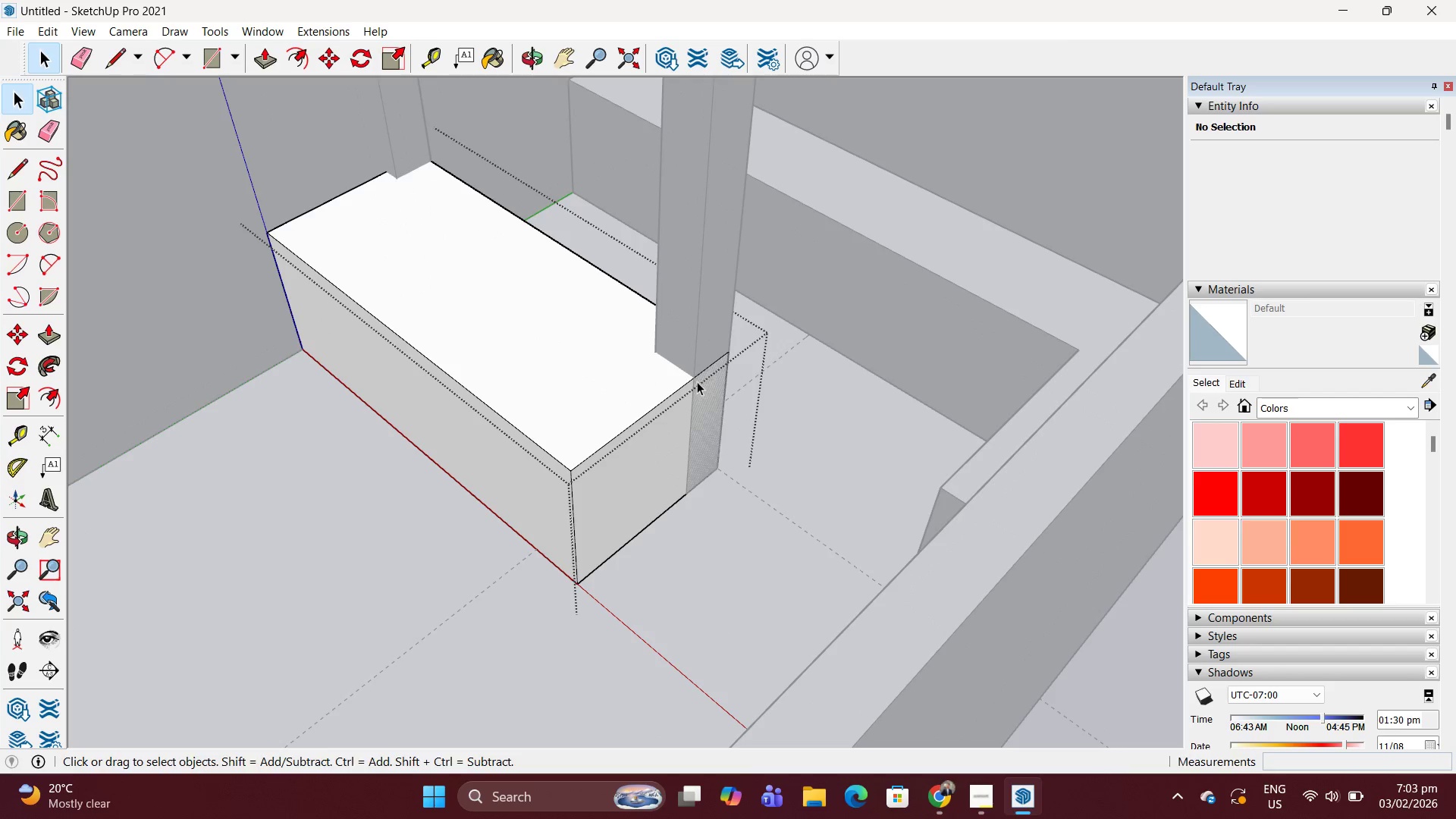 
key(L)
 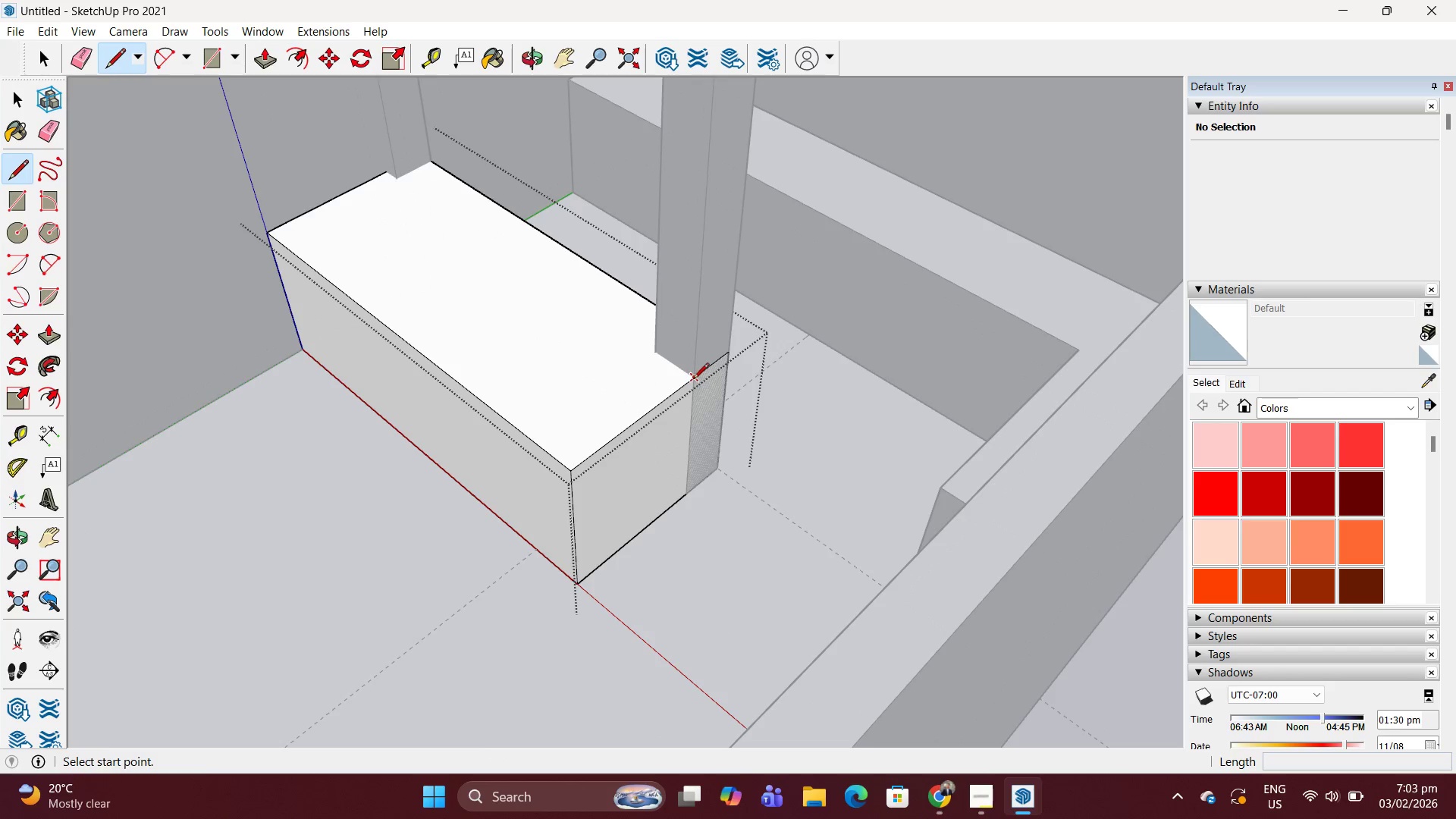 
left_click([693, 380])
 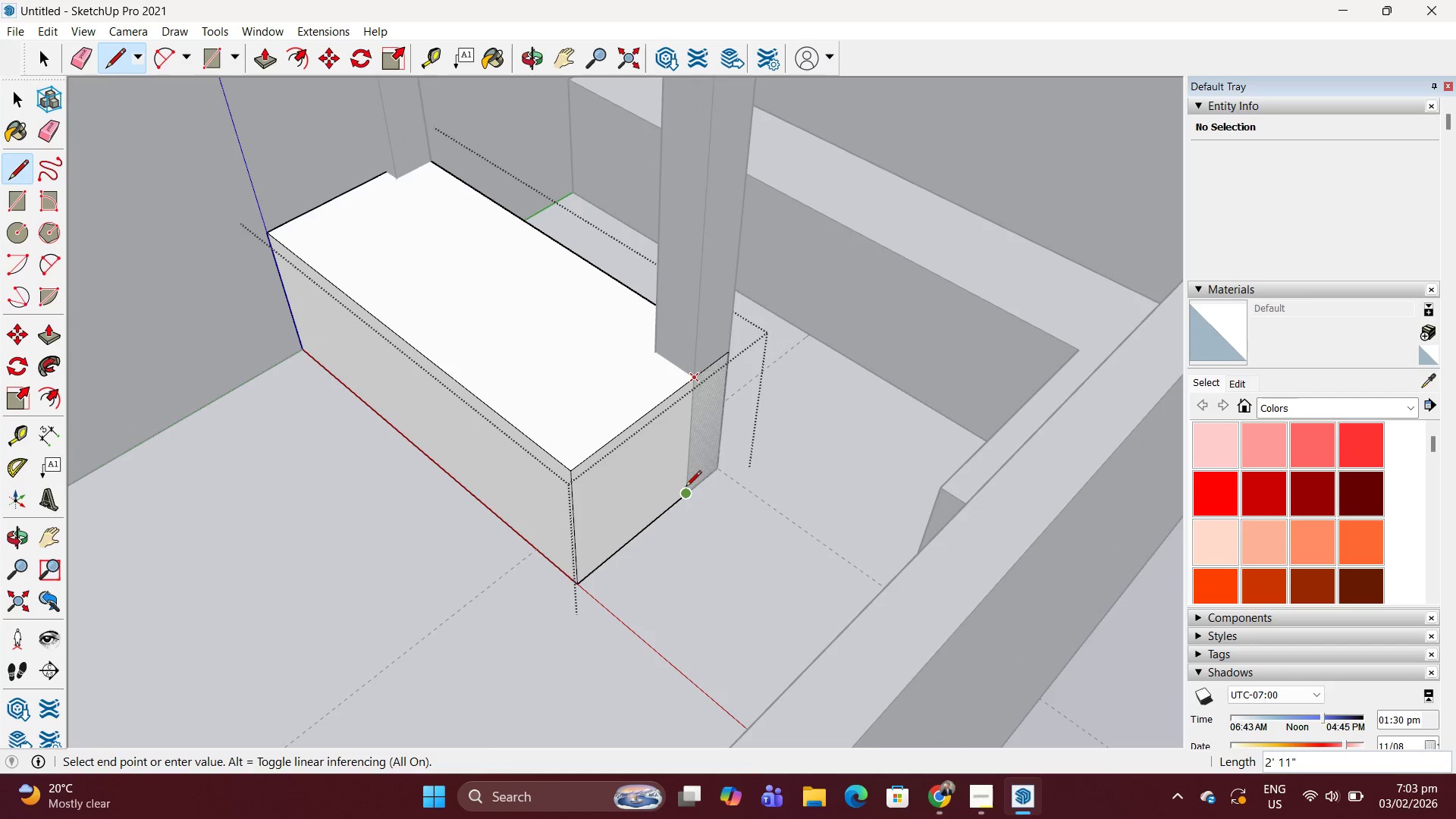 
left_click([686, 489])
 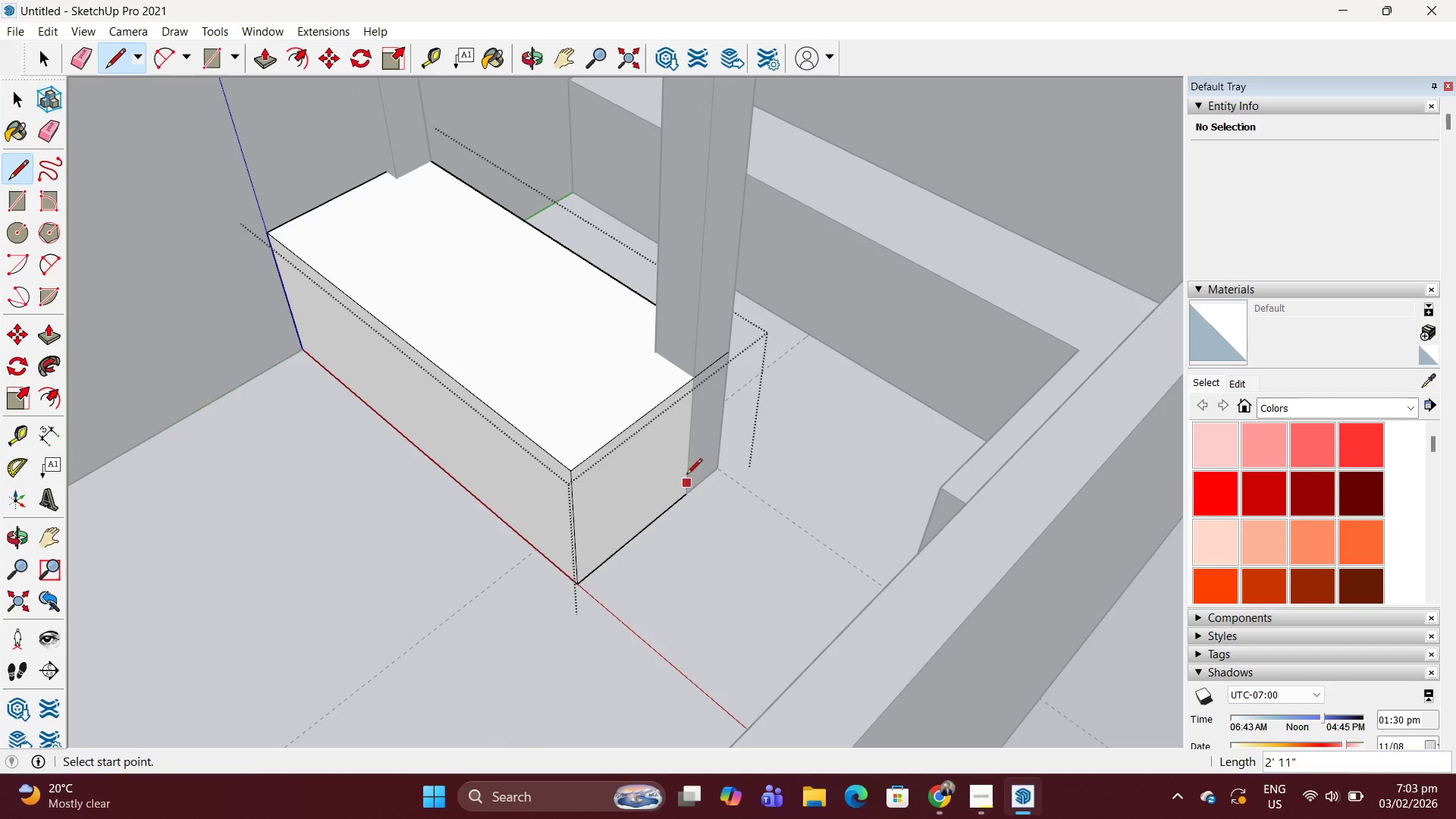 
key(O)
 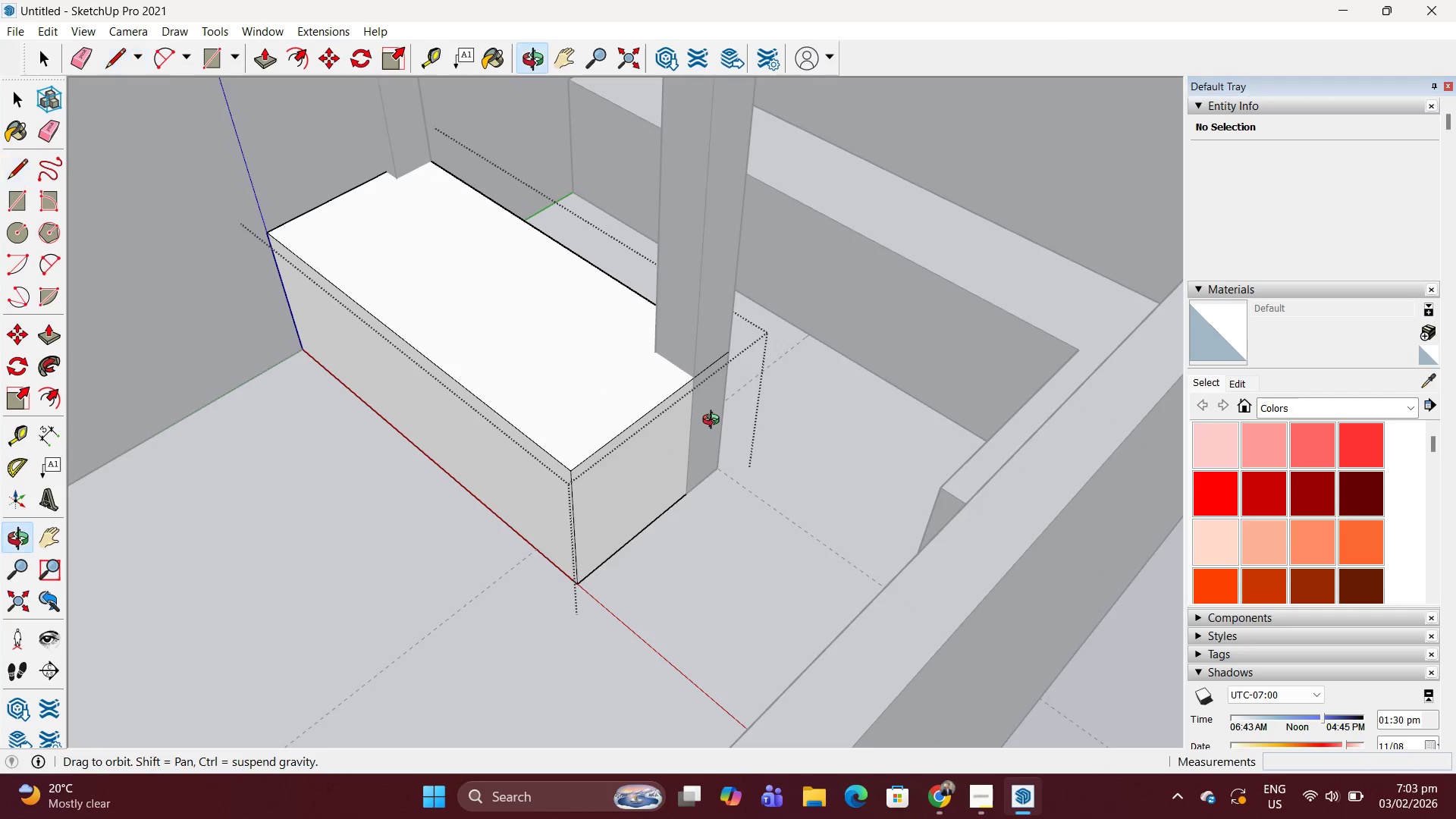 
double_click([714, 422])
 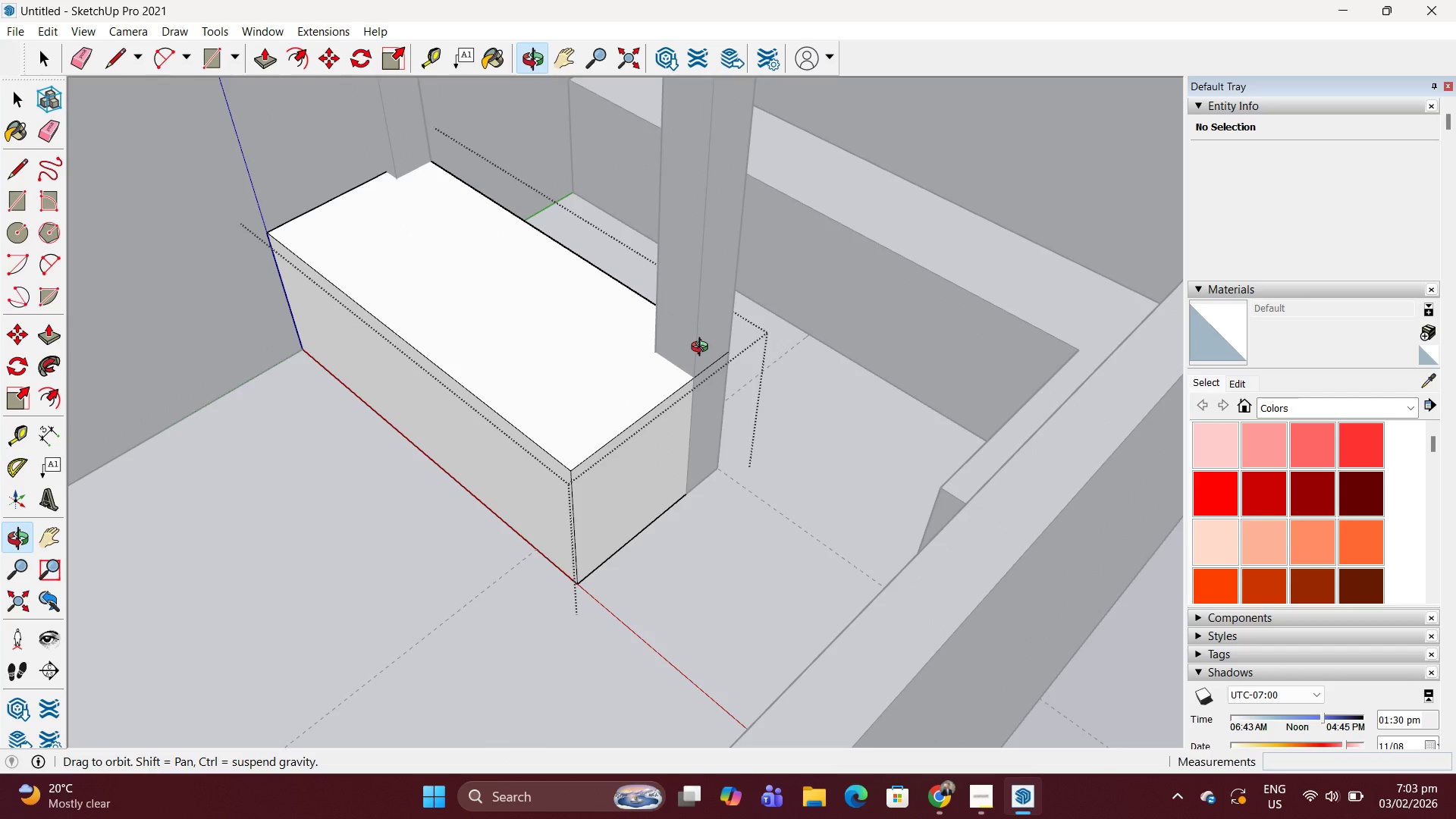 
key(P)
 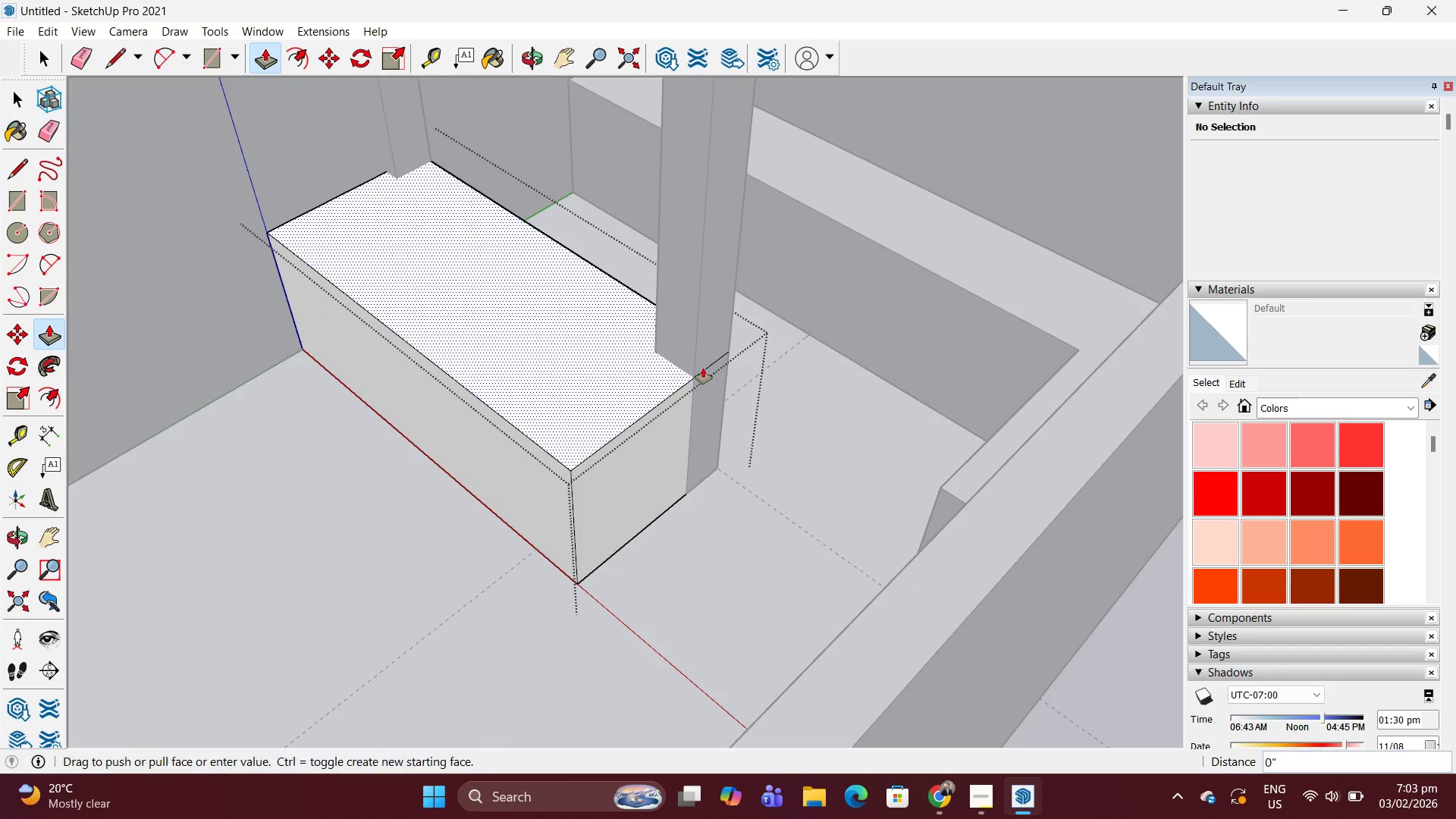 
left_click([703, 368])
 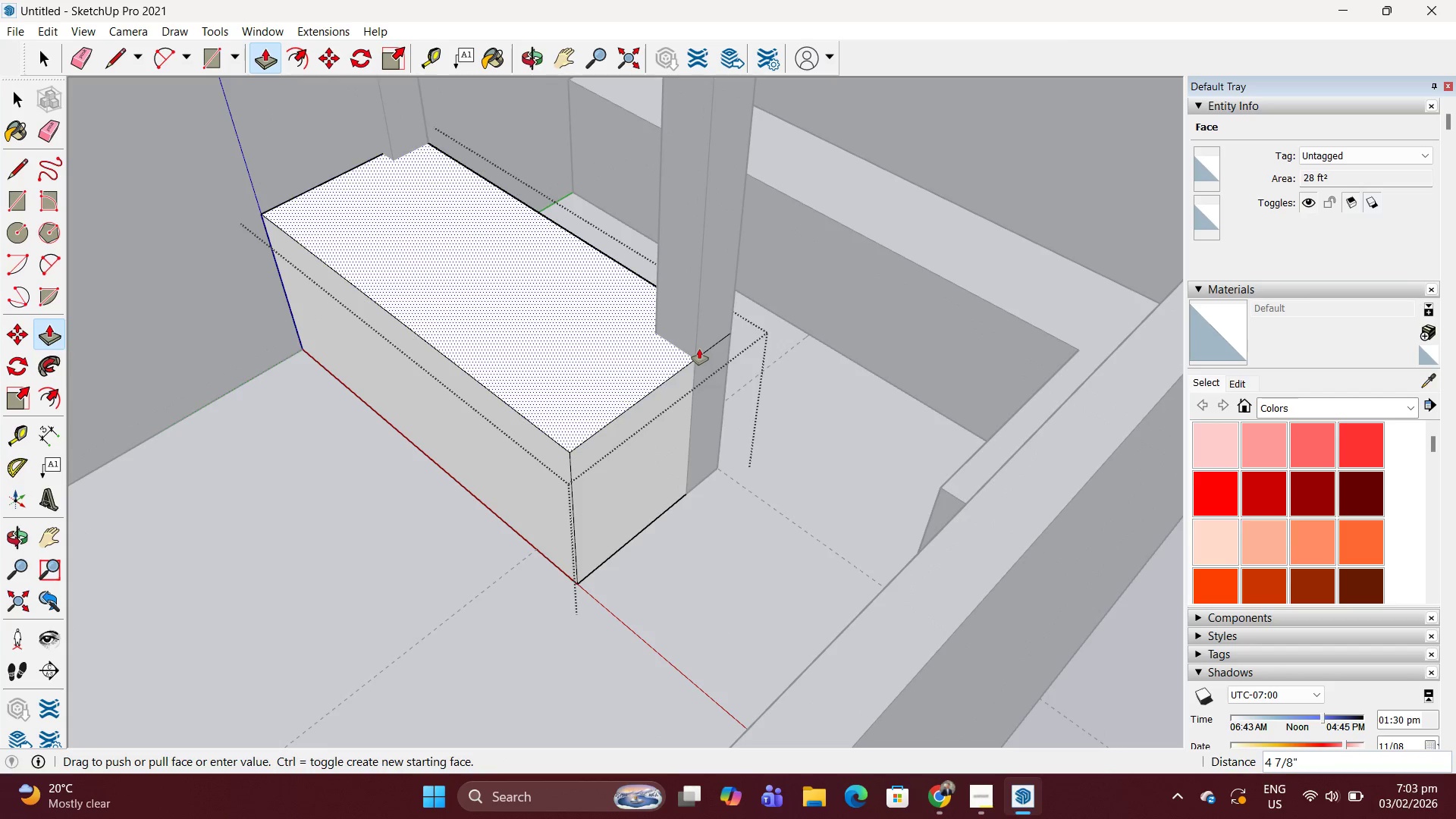 
key(Escape)
 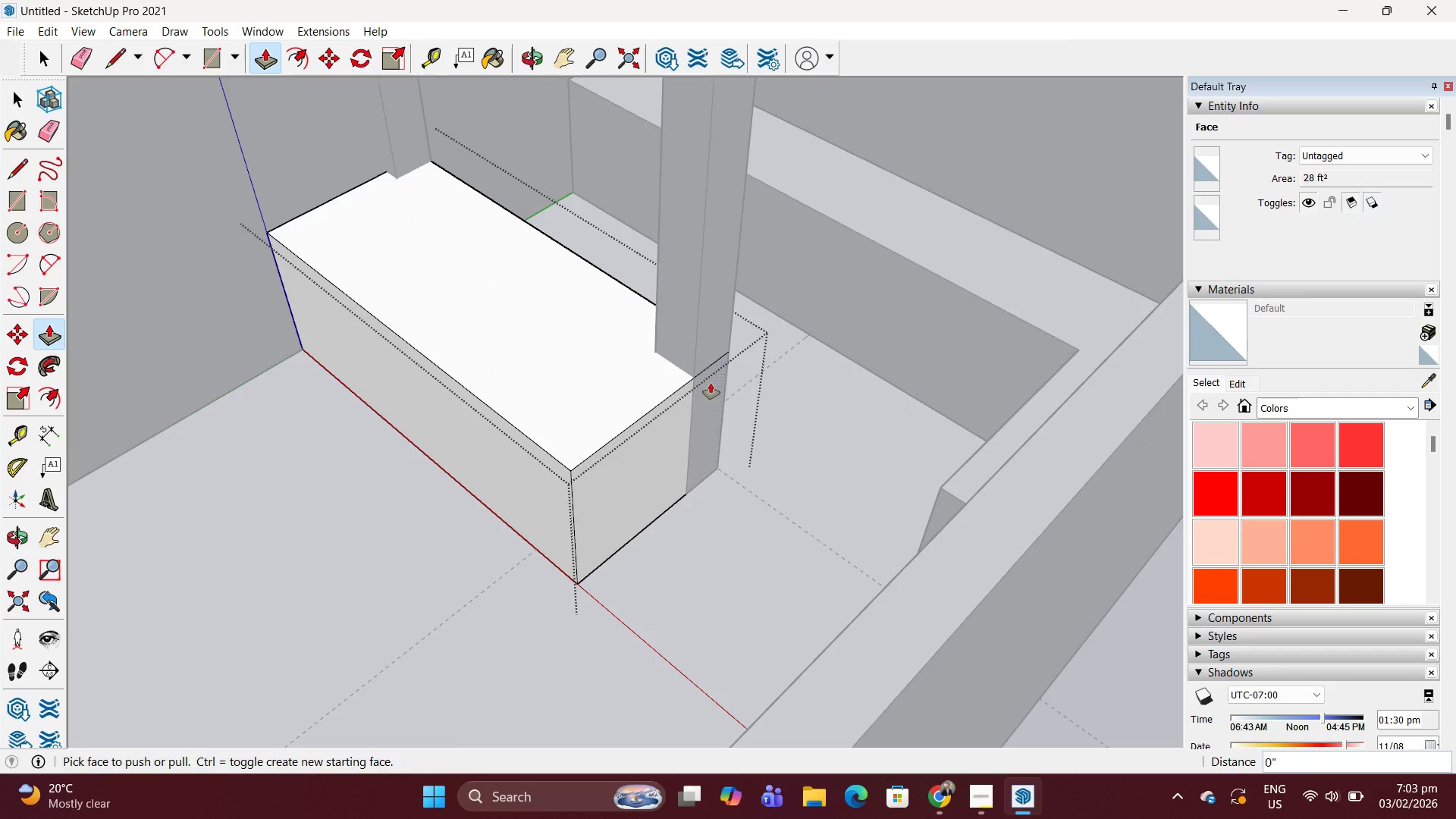 
left_click([711, 383])
 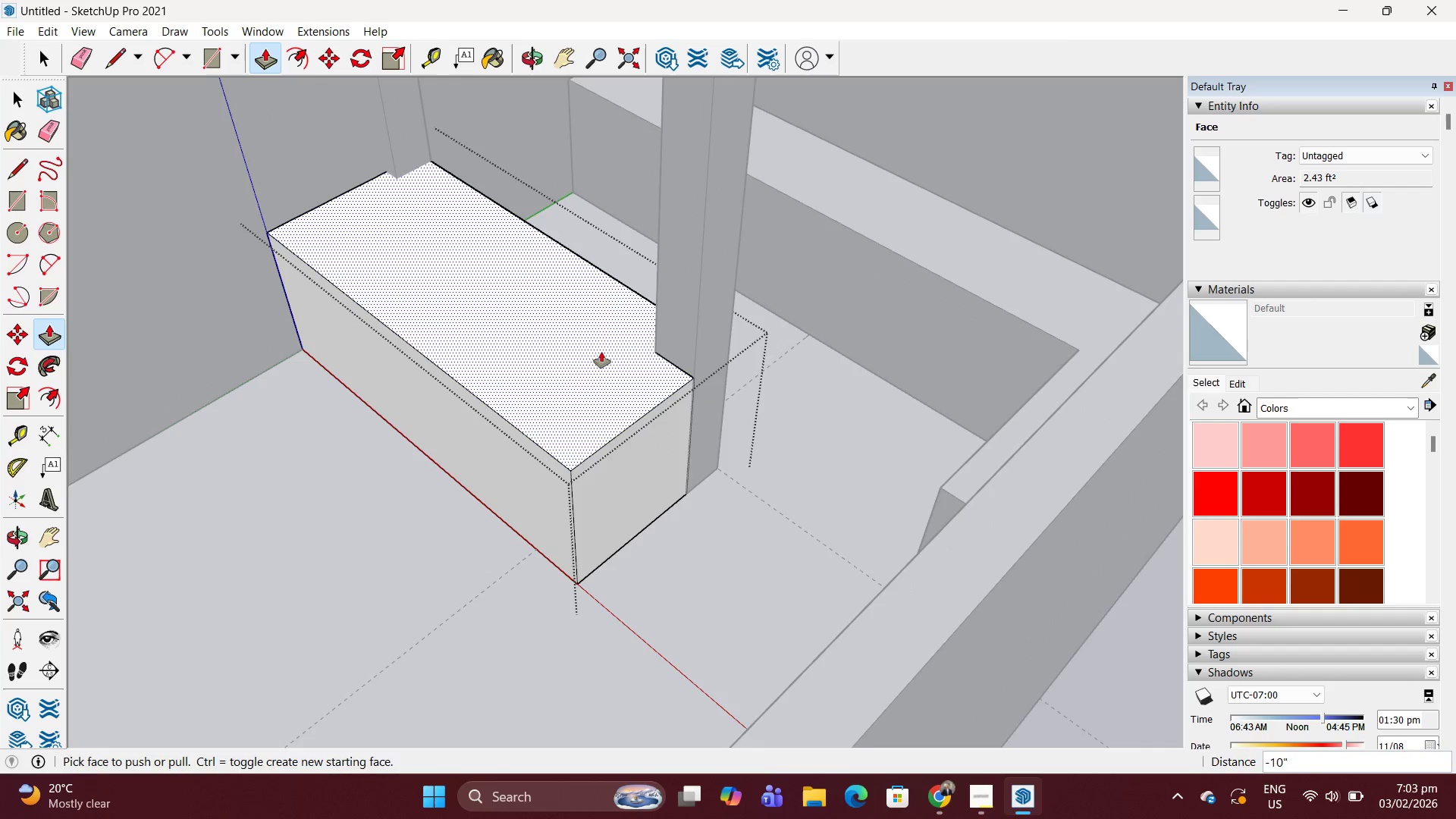 
key(Space)
 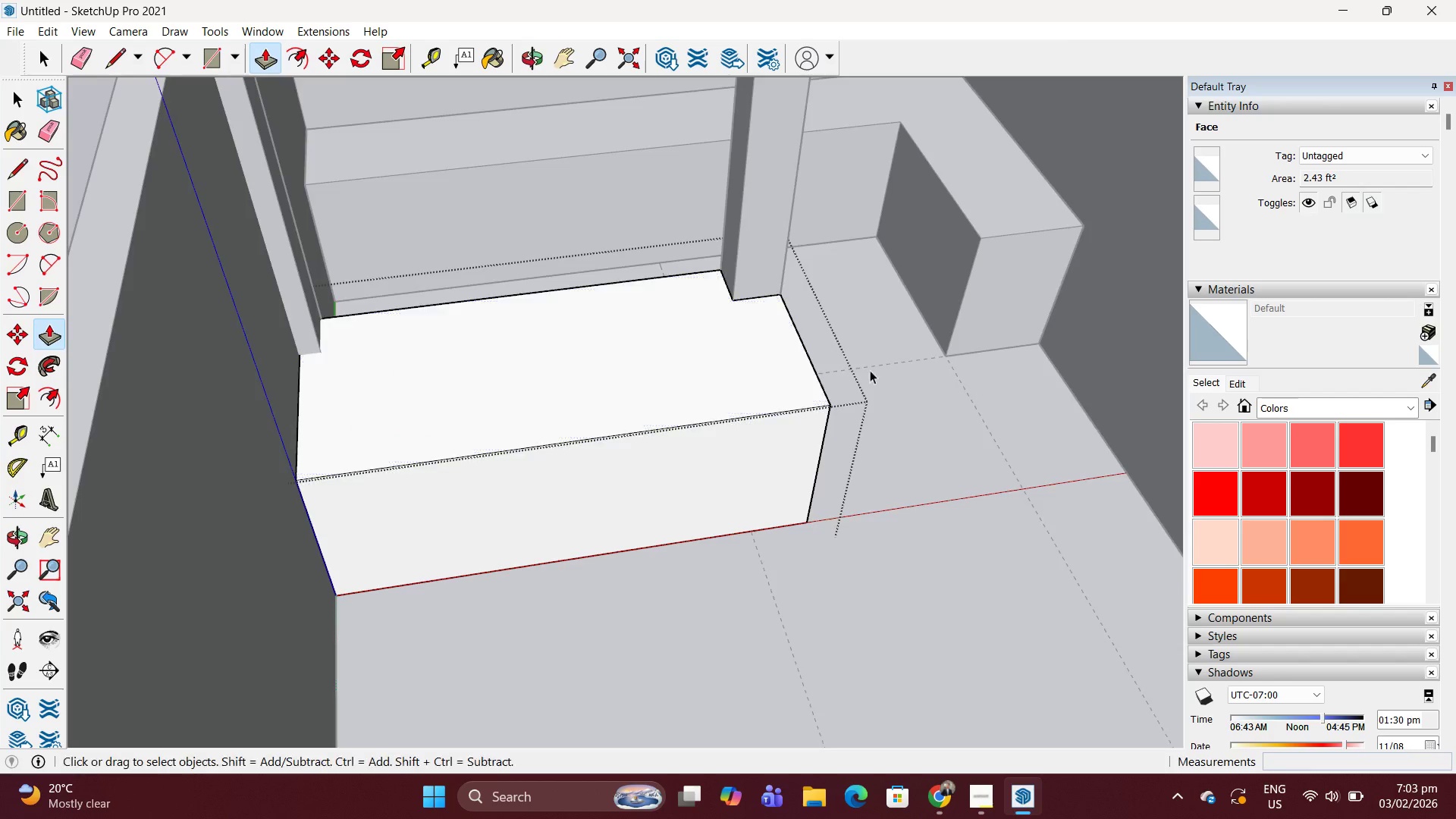 
key(Escape)
 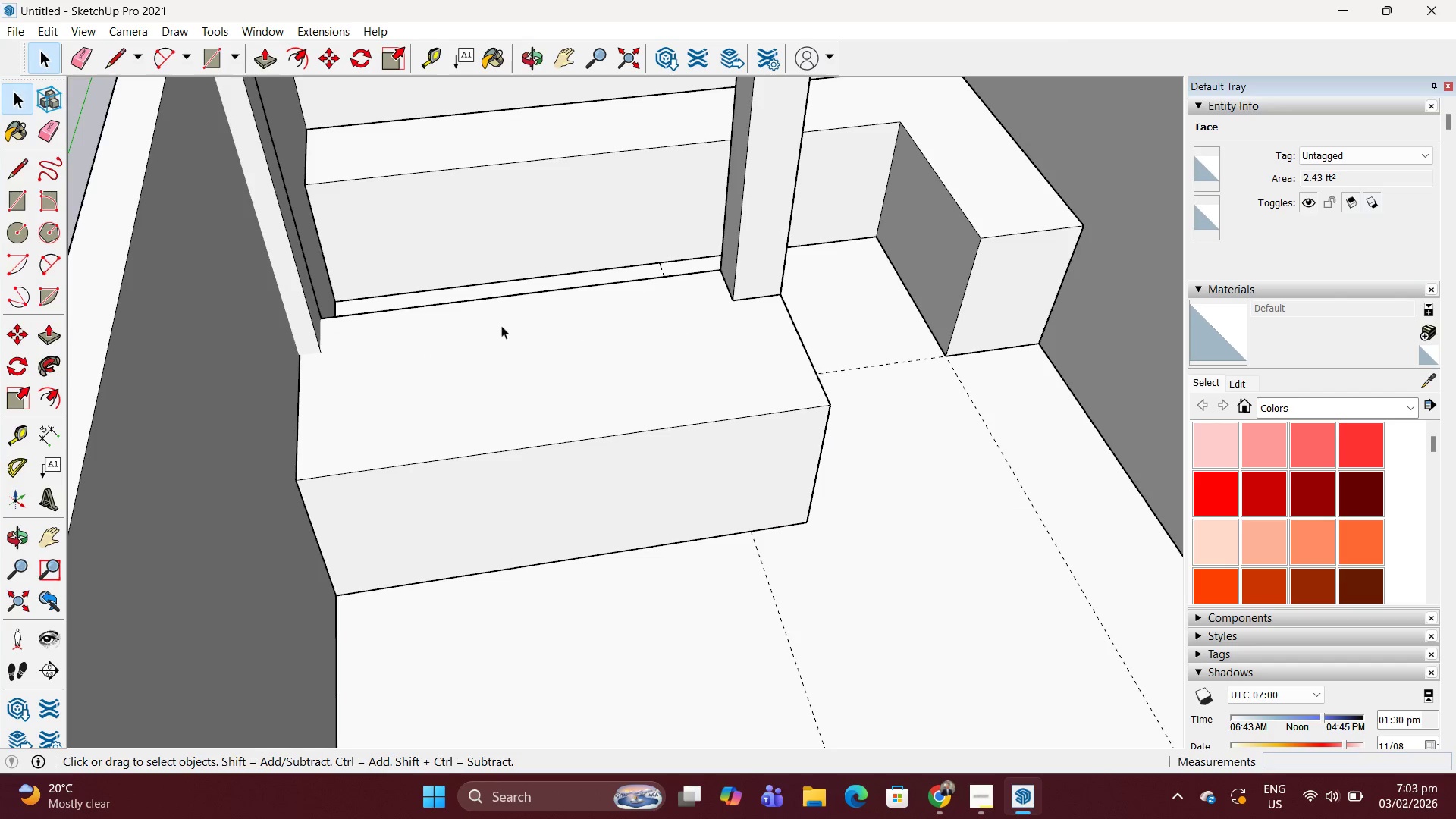 
scroll: coordinate [486, 328], scroll_direction: down, amount: 10.0
 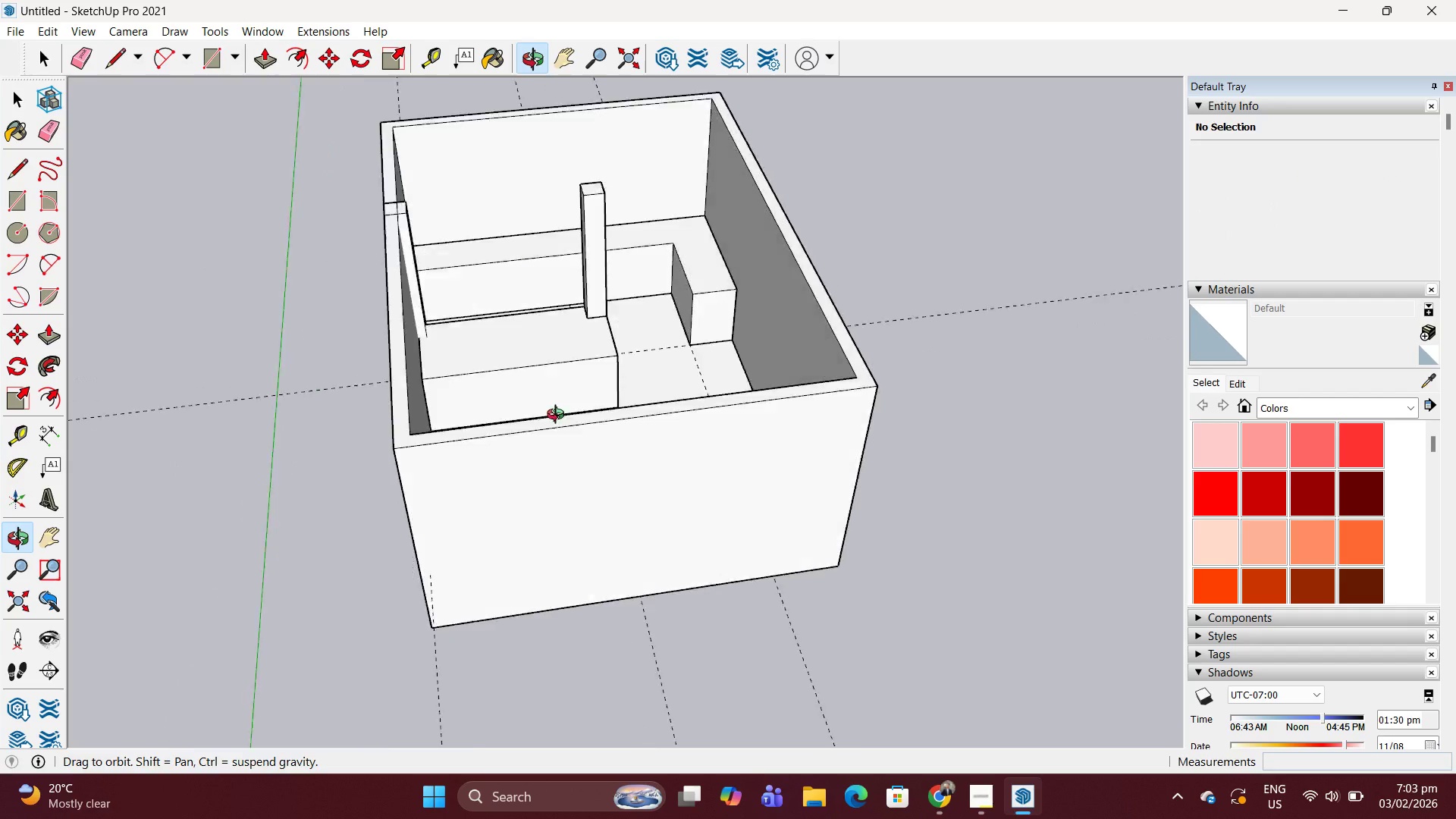 
scroll: coordinate [531, 176], scroll_direction: up, amount: 6.0
 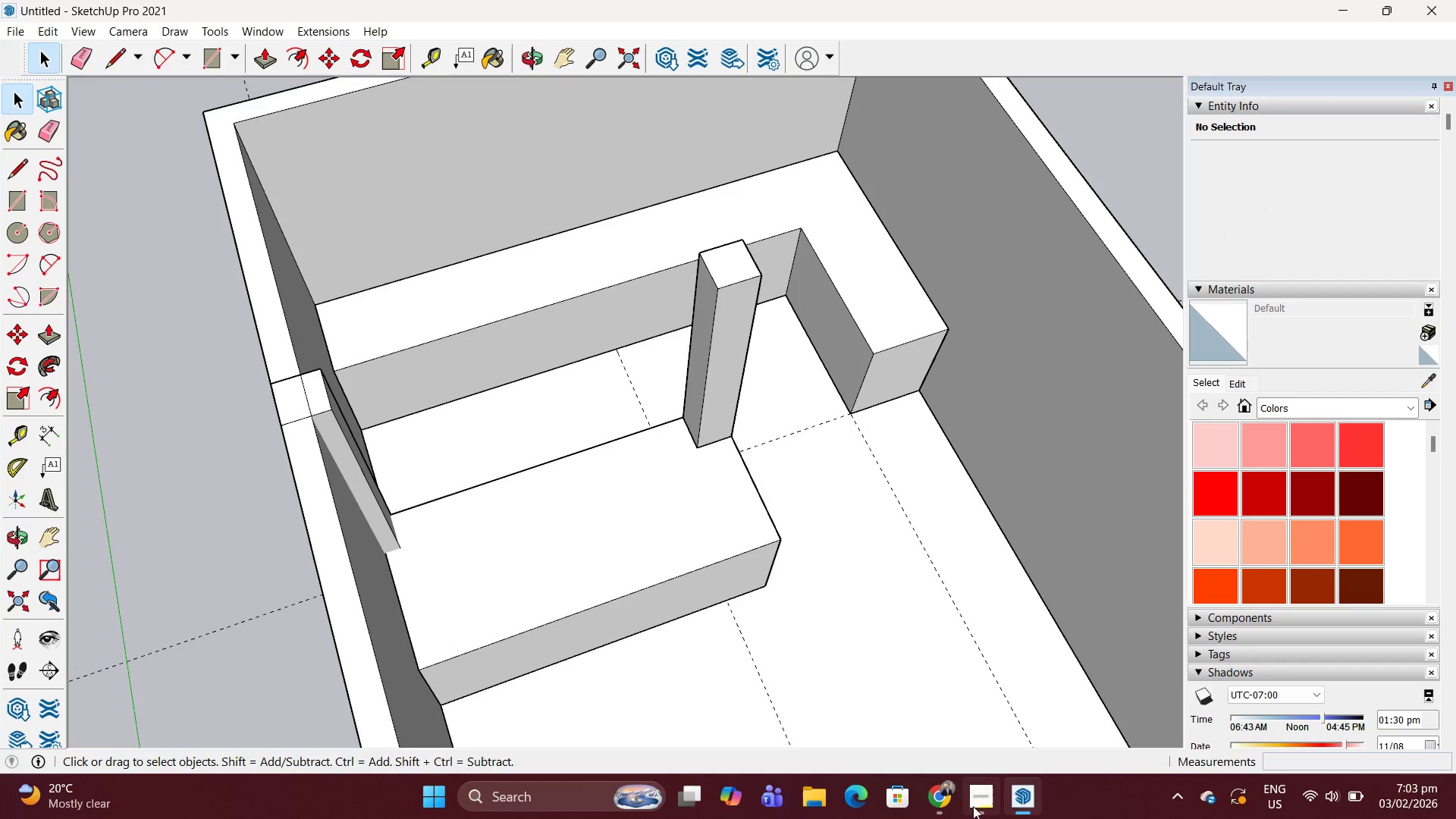 
left_click([975, 802])